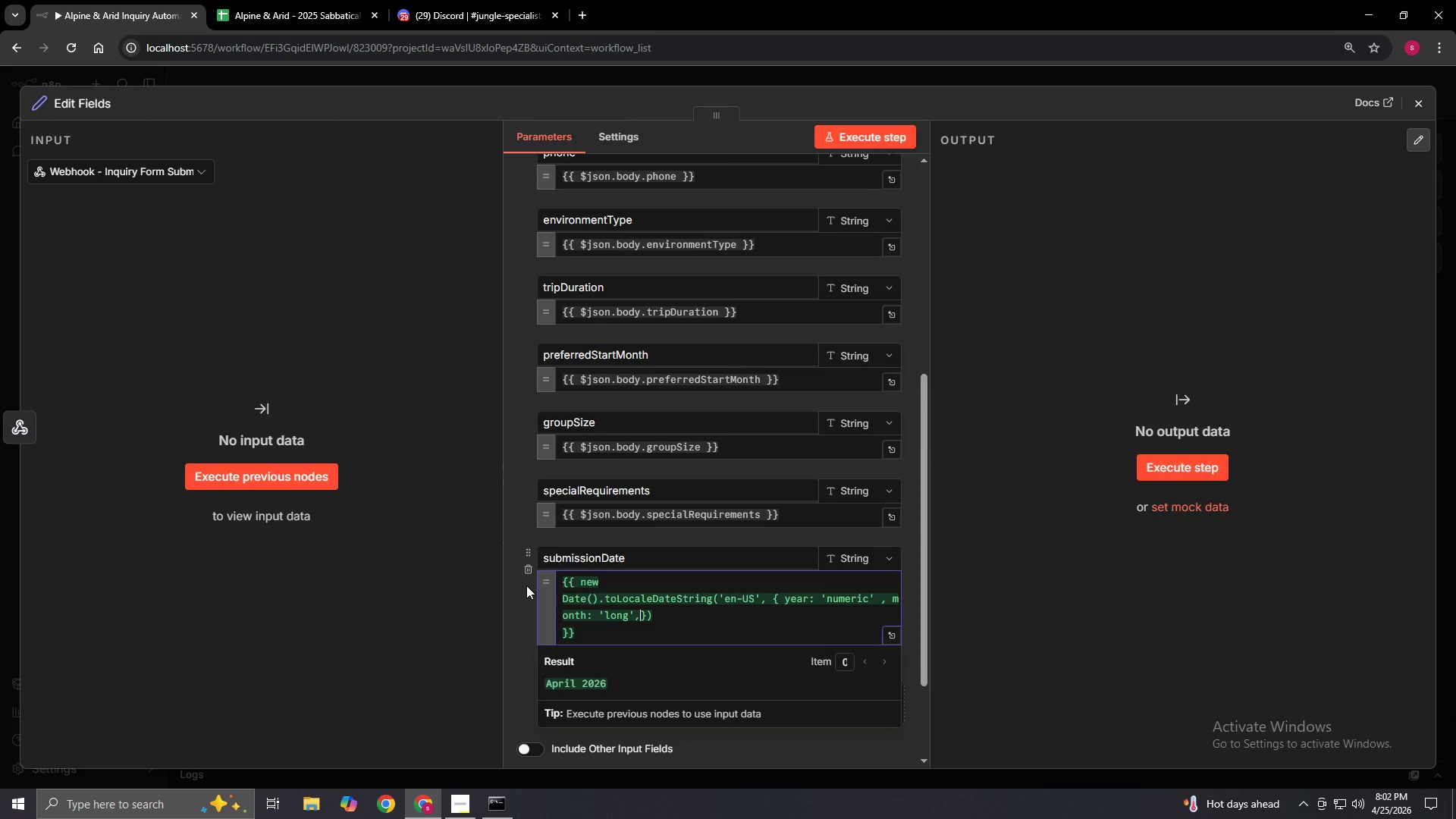 
key(Space)
 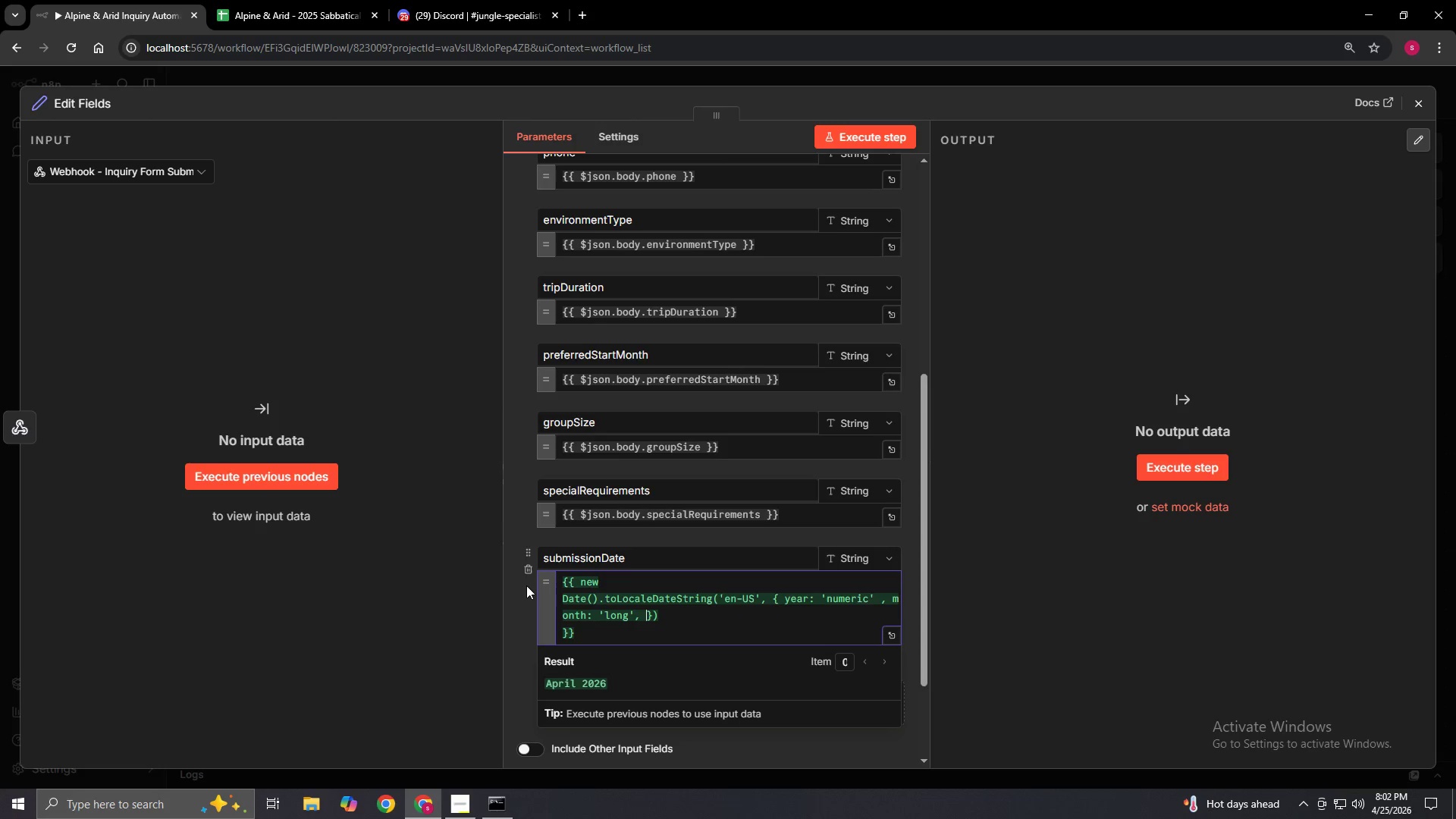 
type(day: 'numeric)
 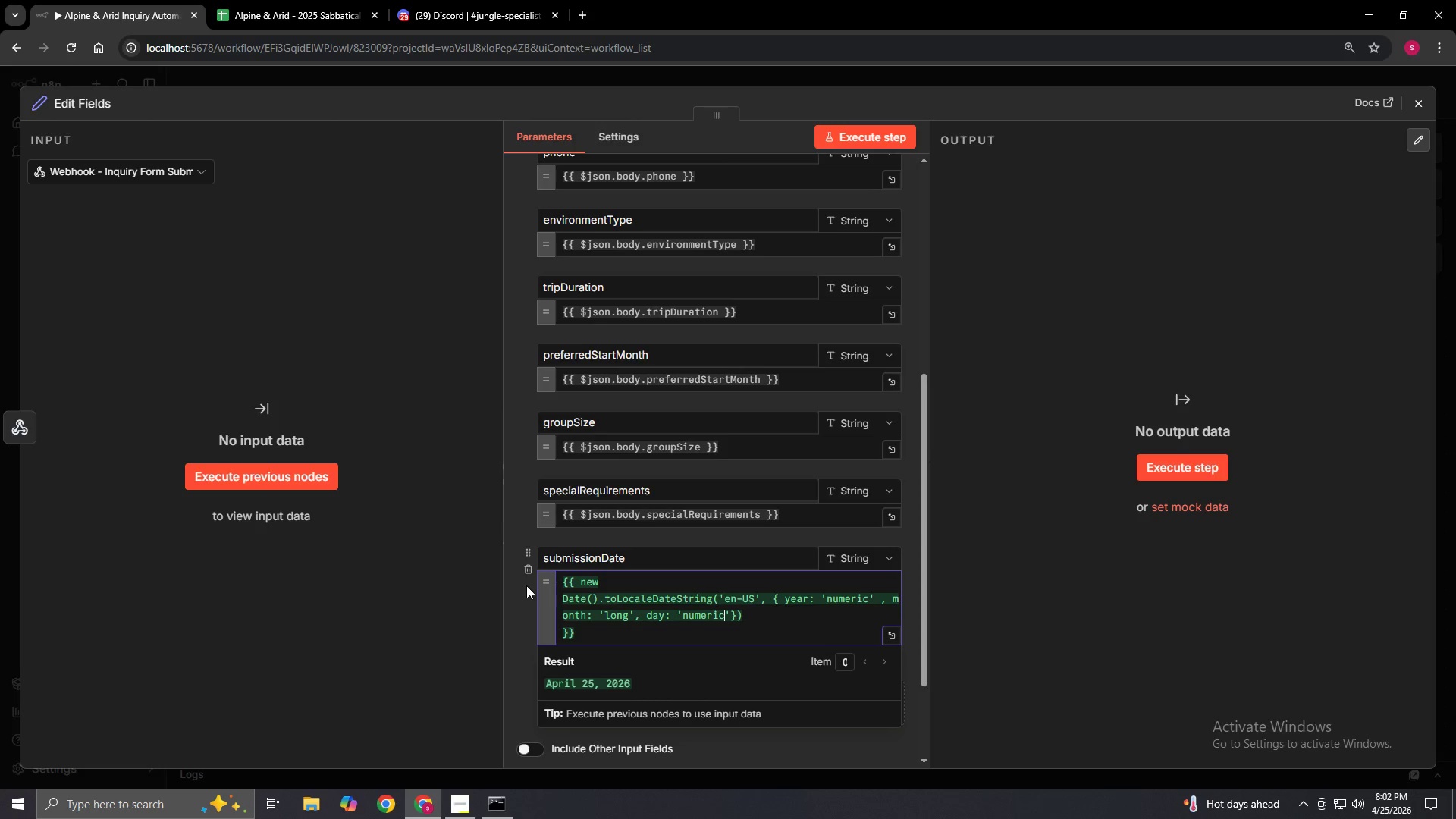 
scroll: coordinate [526, 585], scroll_direction: down, amount: 1.0
 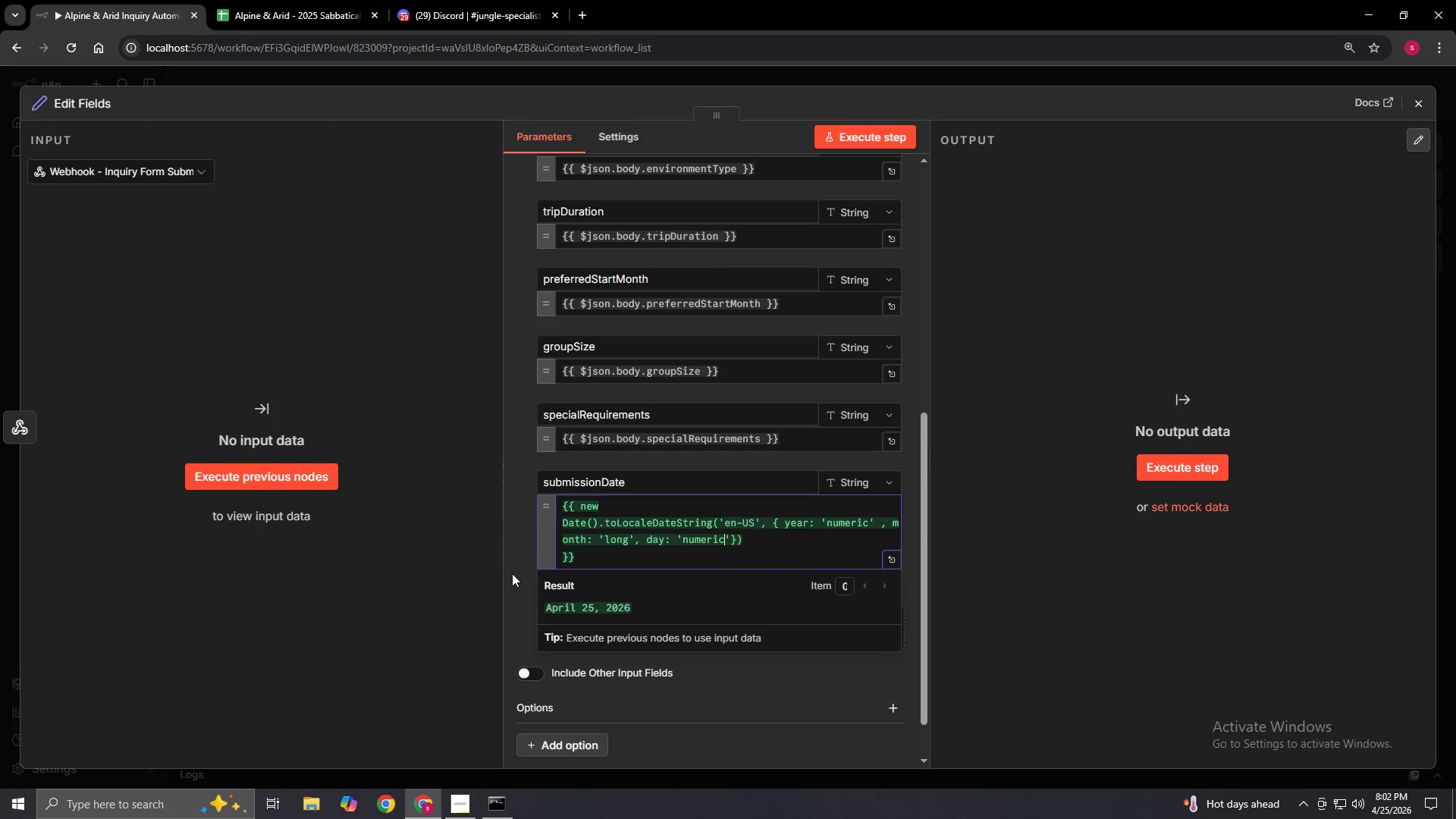 
left_click([516, 572])
 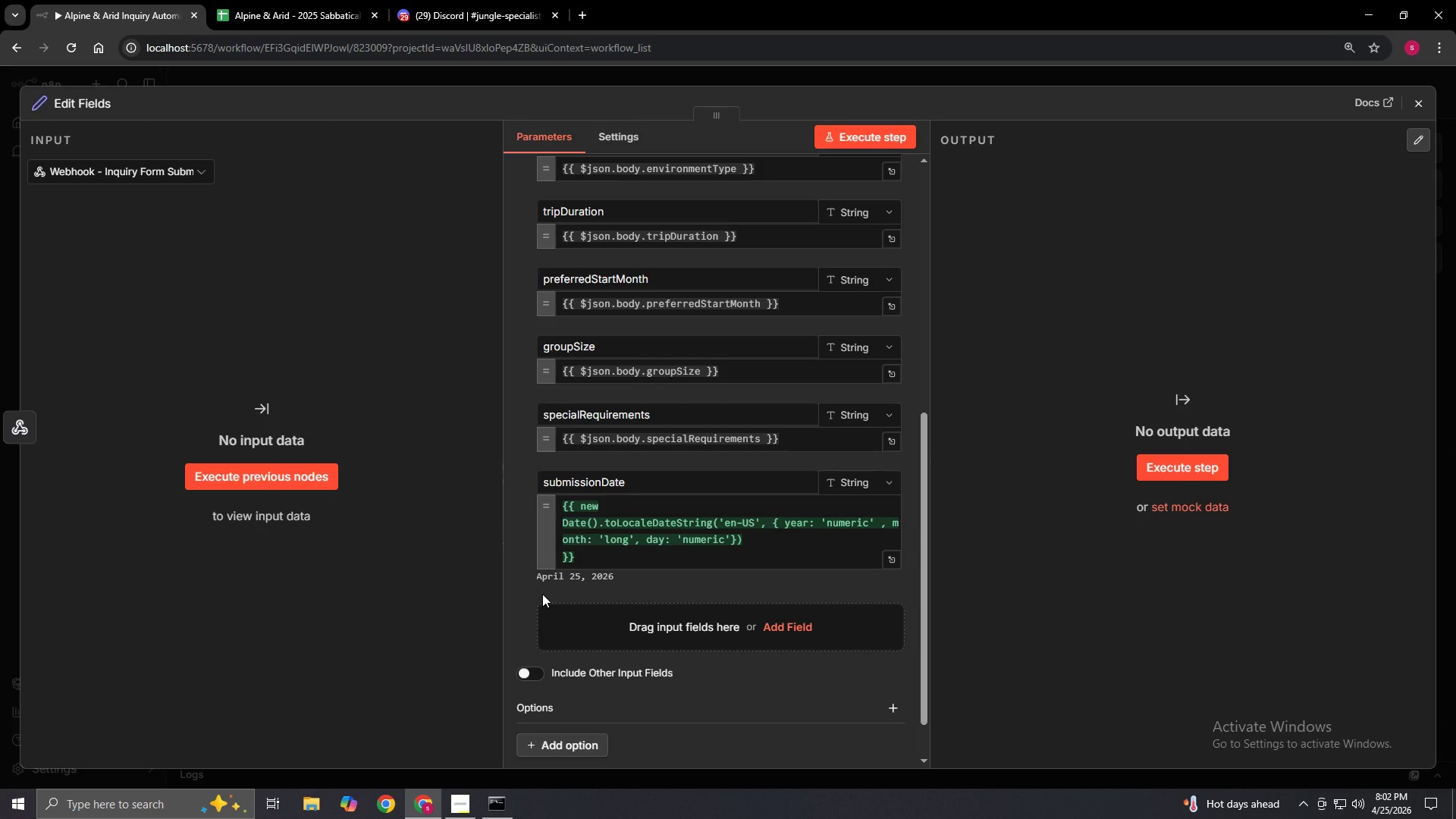 
wait(14.7)
 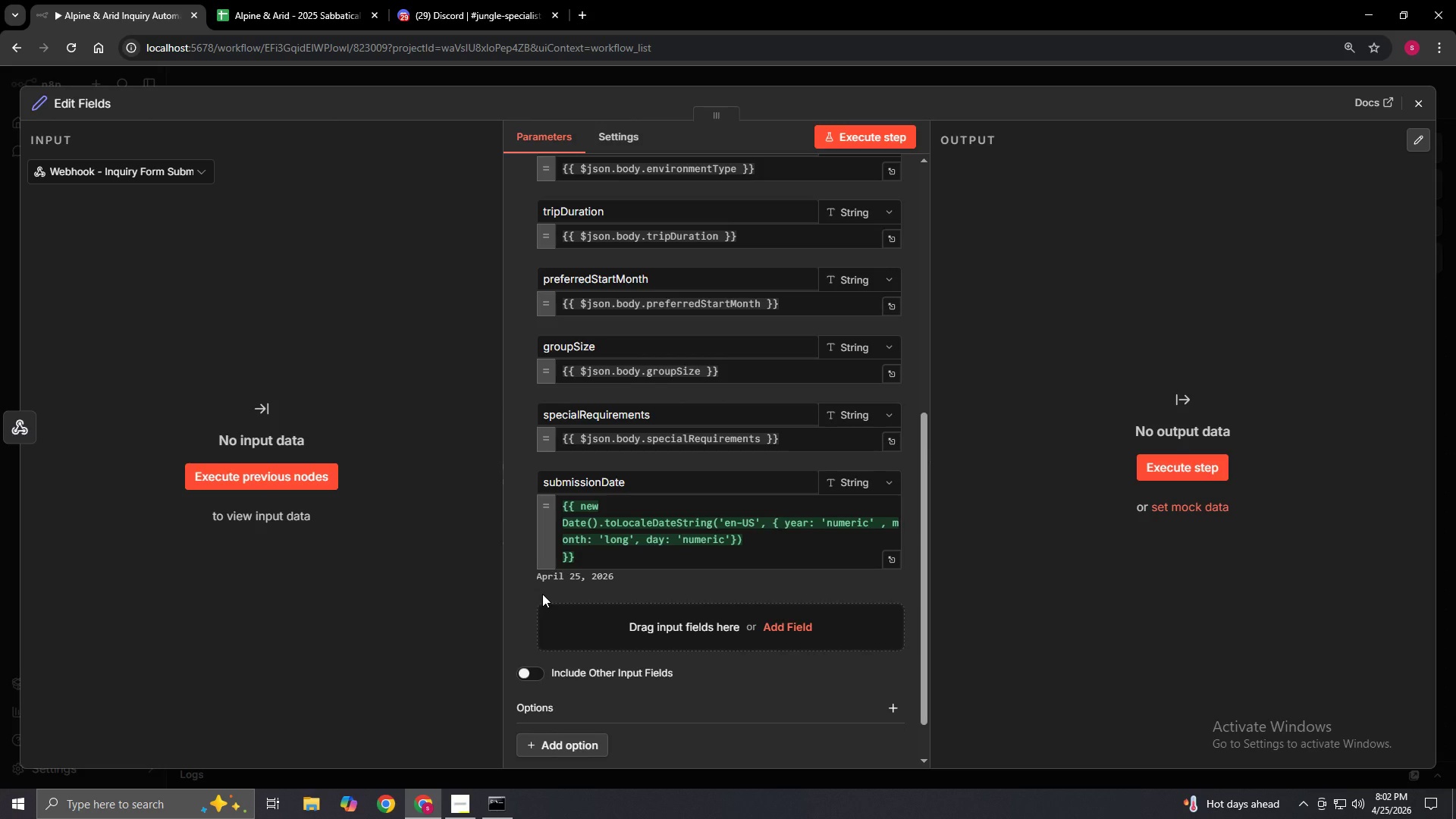 
left_click([787, 627])
 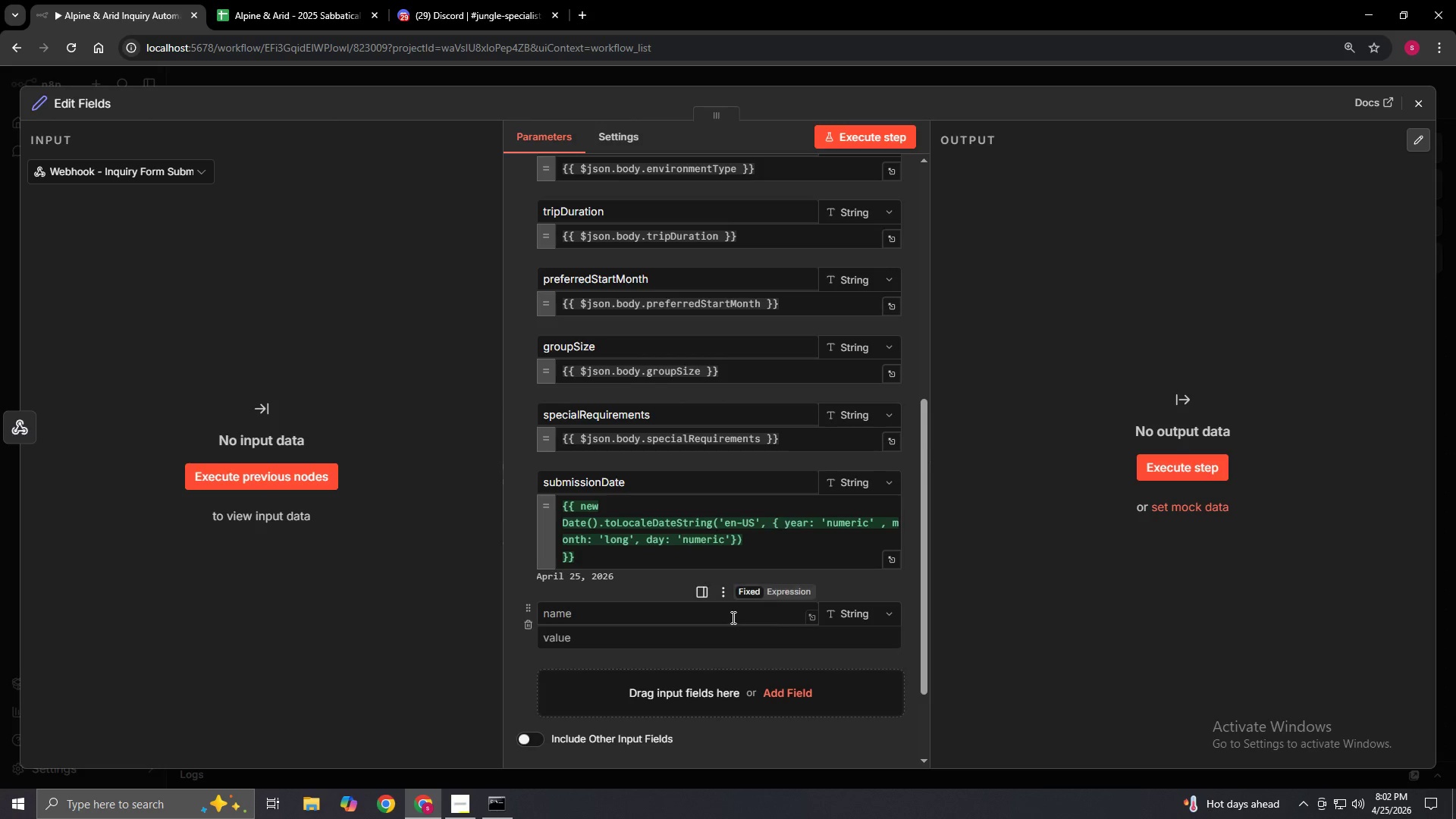 
left_click([731, 617])
 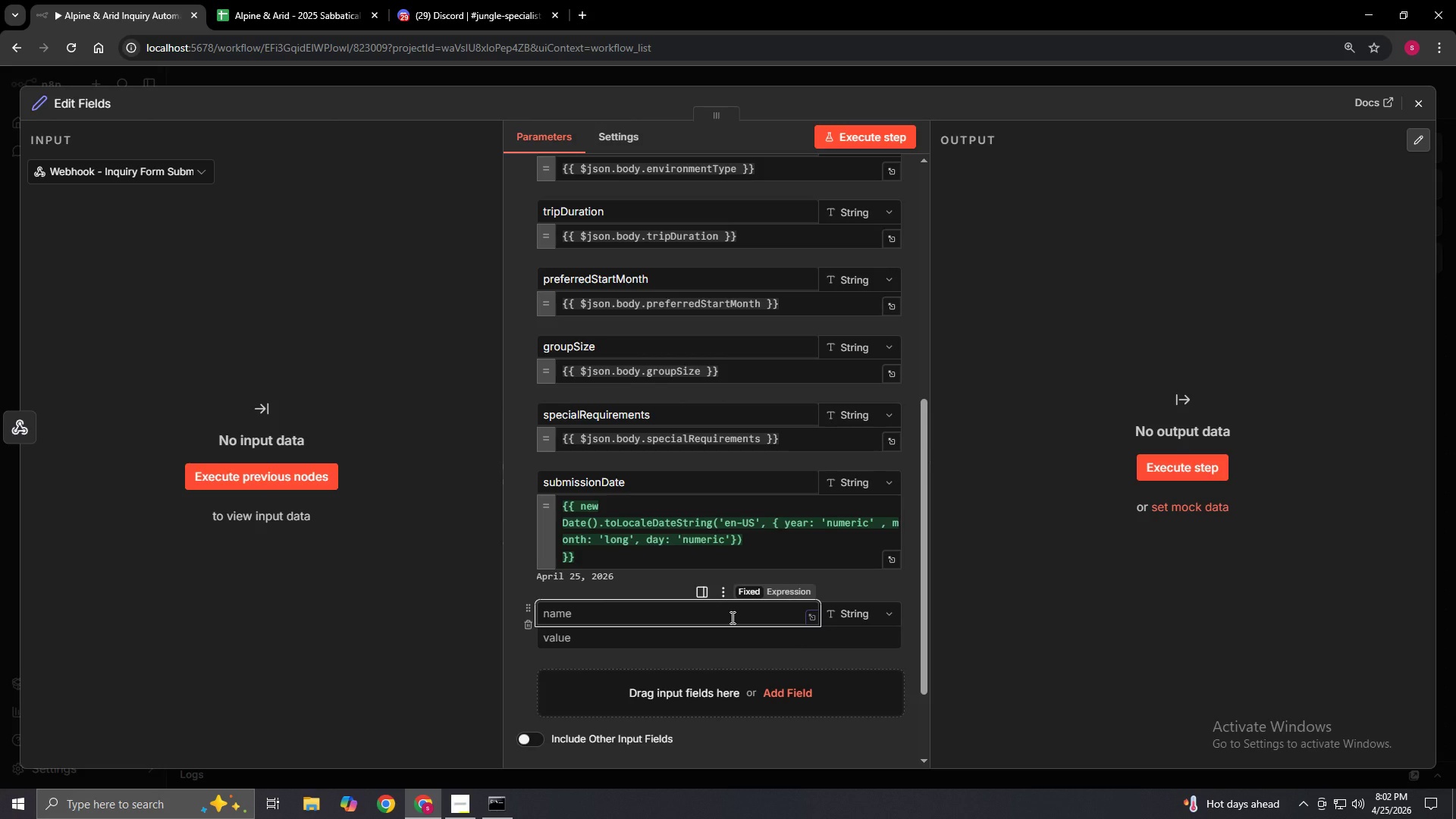 
type(planningMilestonr)
key(Backspace)
type(e)
 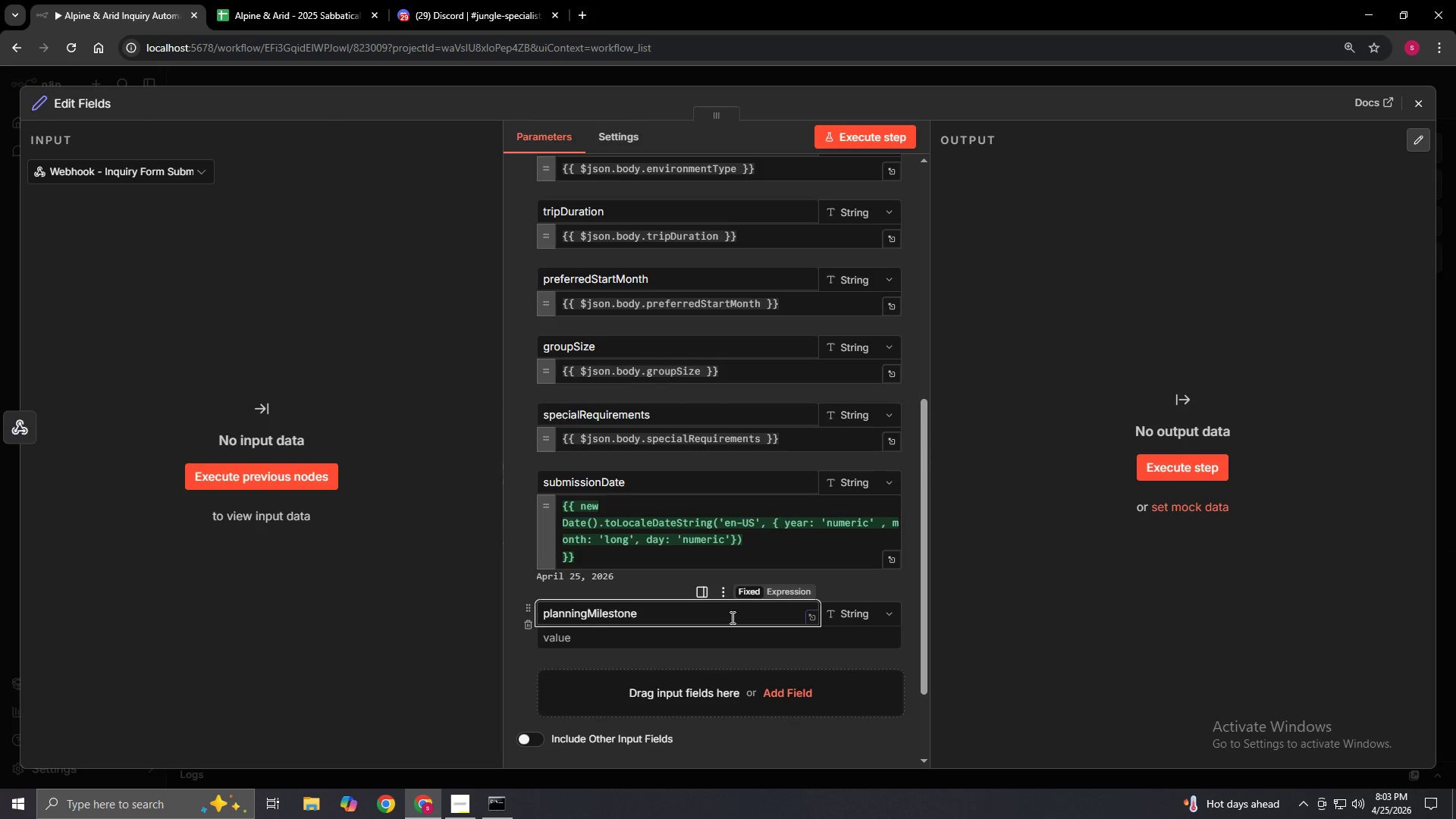 
left_click([760, 636])
 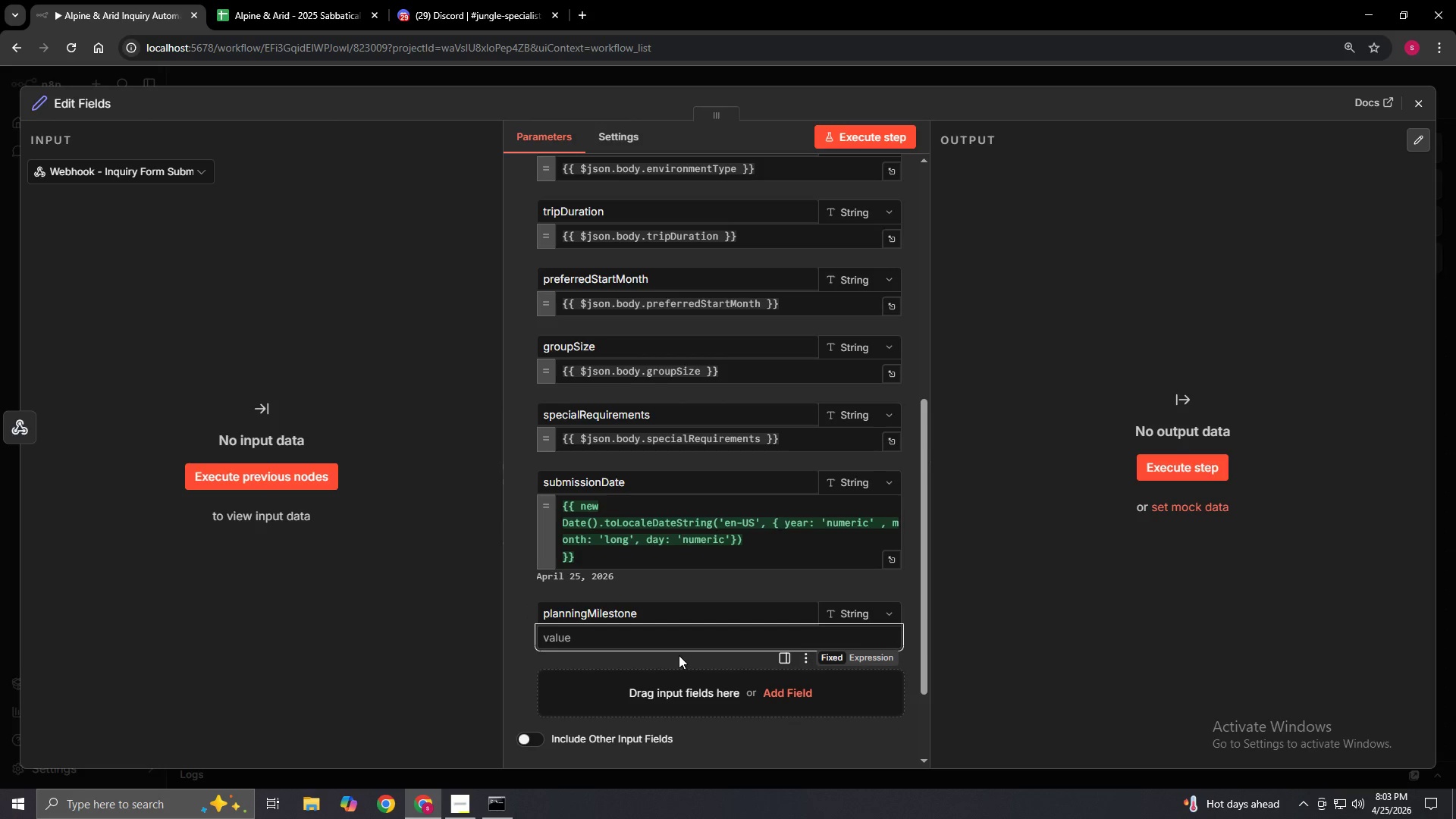 
type({{)
key(Backspace)
key(Backspace)
type(={{New)
key(Backspace)
key(Backspace)
key(Backspace)
type(new)
 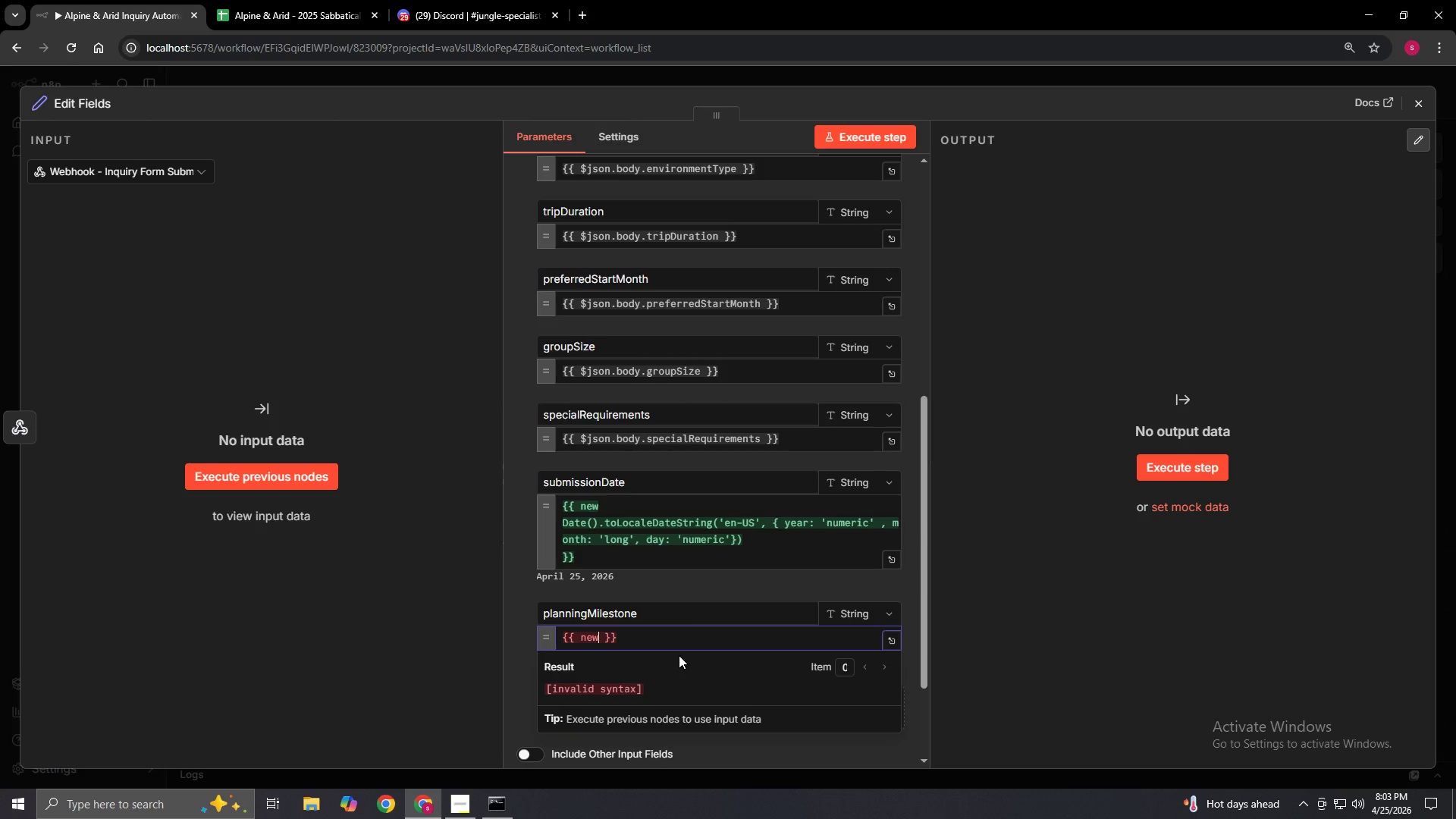 
wait(196.48)
 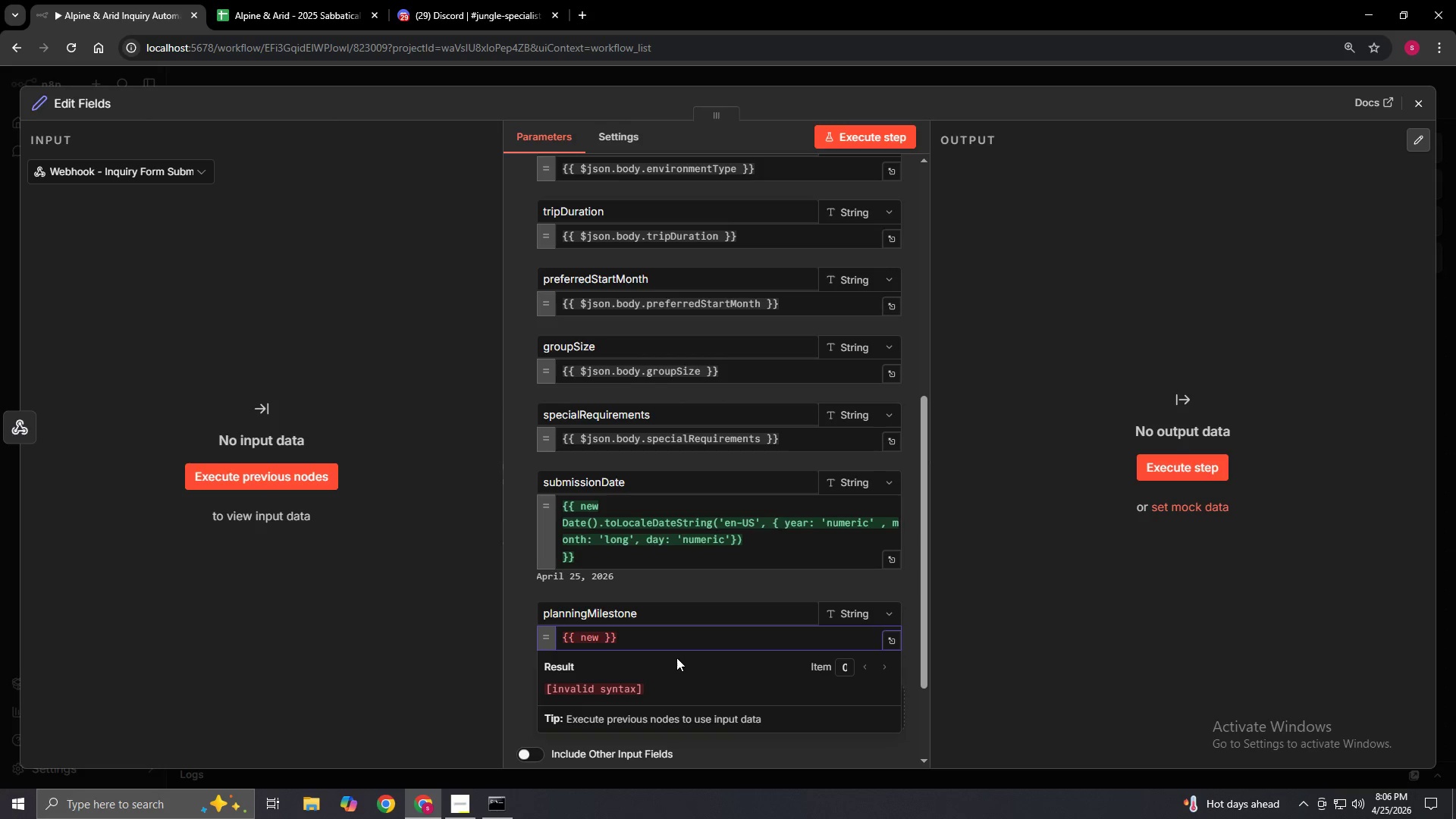 
type( Date()
 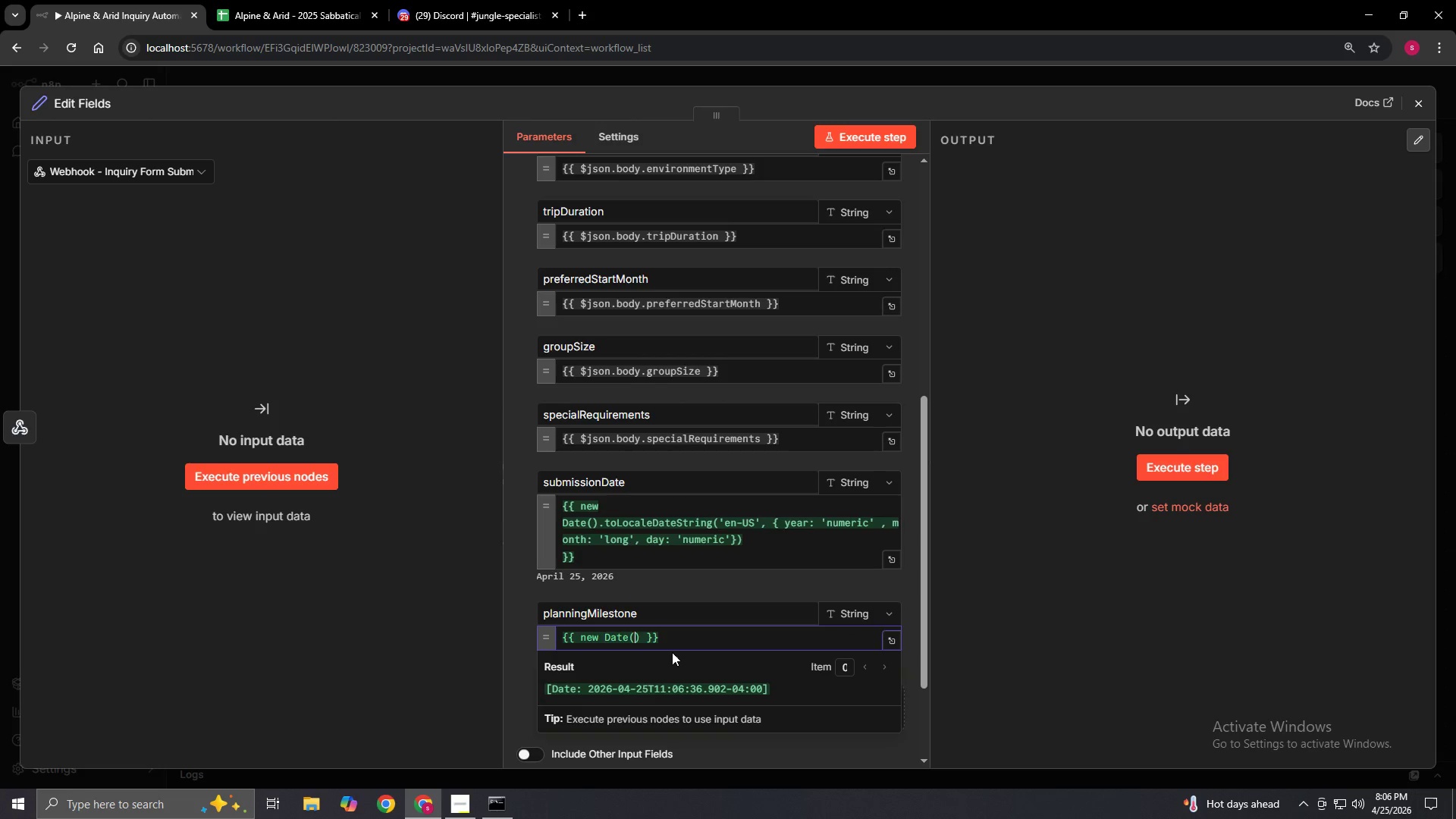 
wait(5.81)
 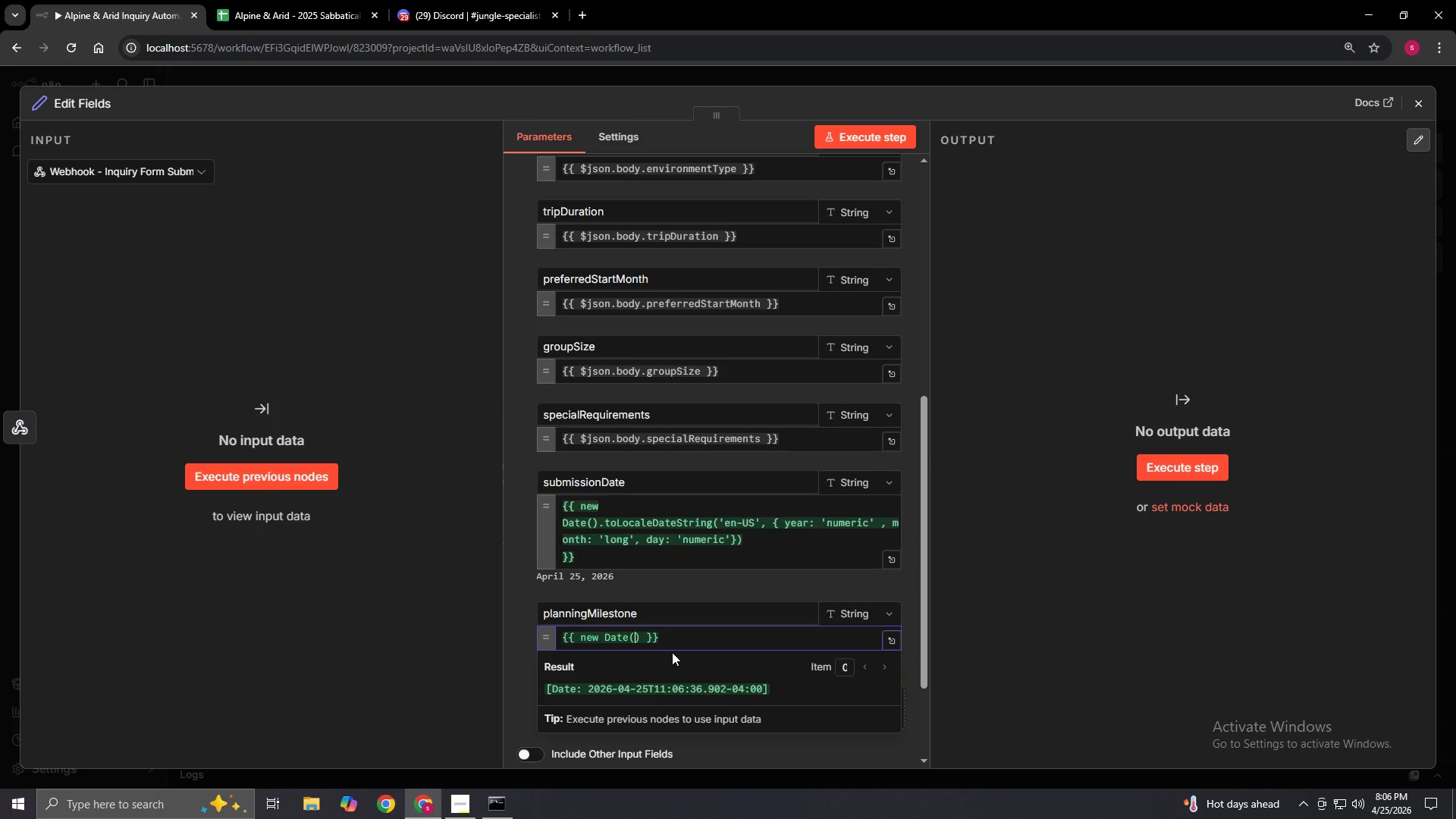 
type(Date,now)
key(Backspace)
key(Backspace)
key(Backspace)
key(Backspace)
type(.now)
 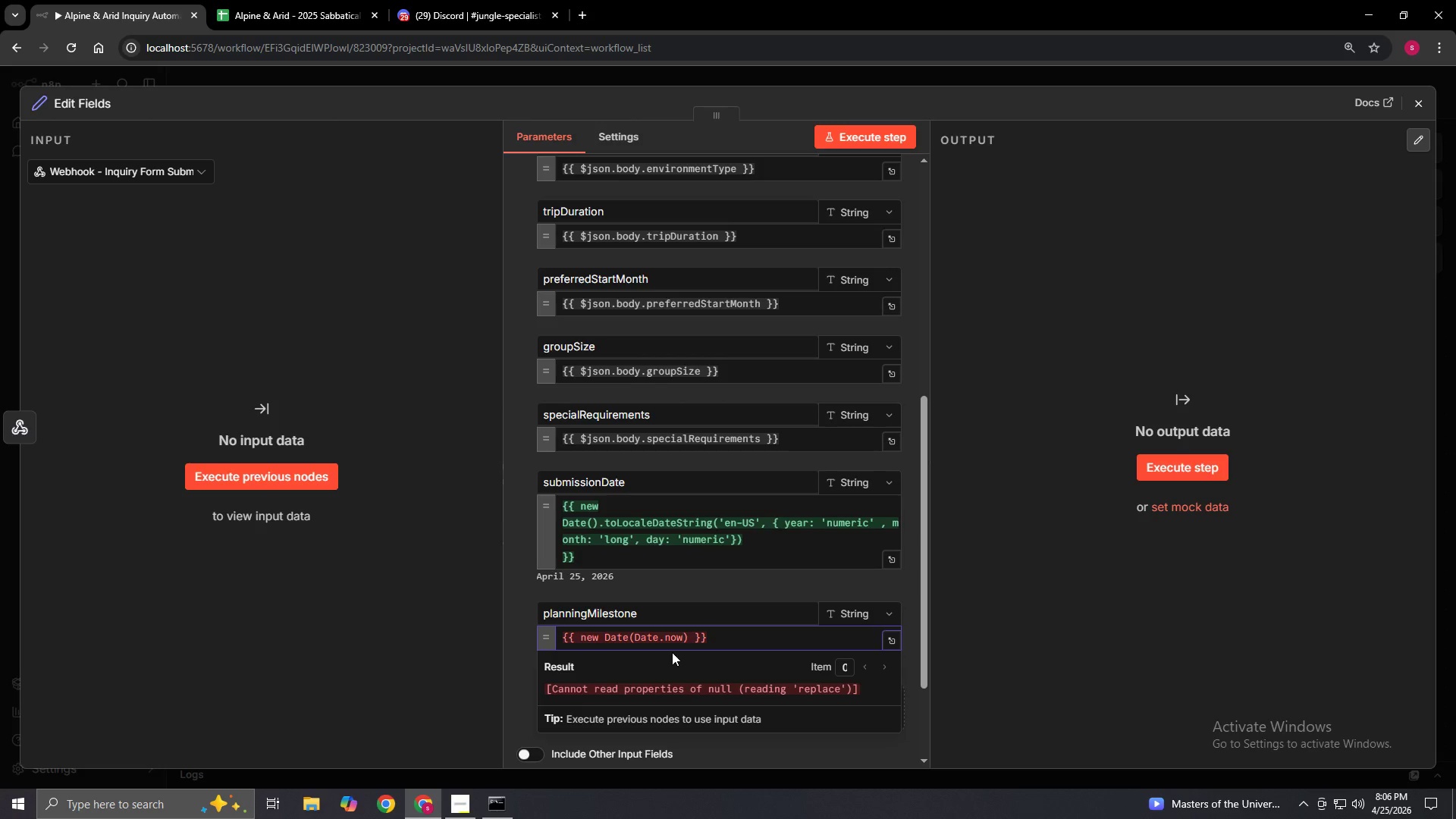 
wait(6.88)
 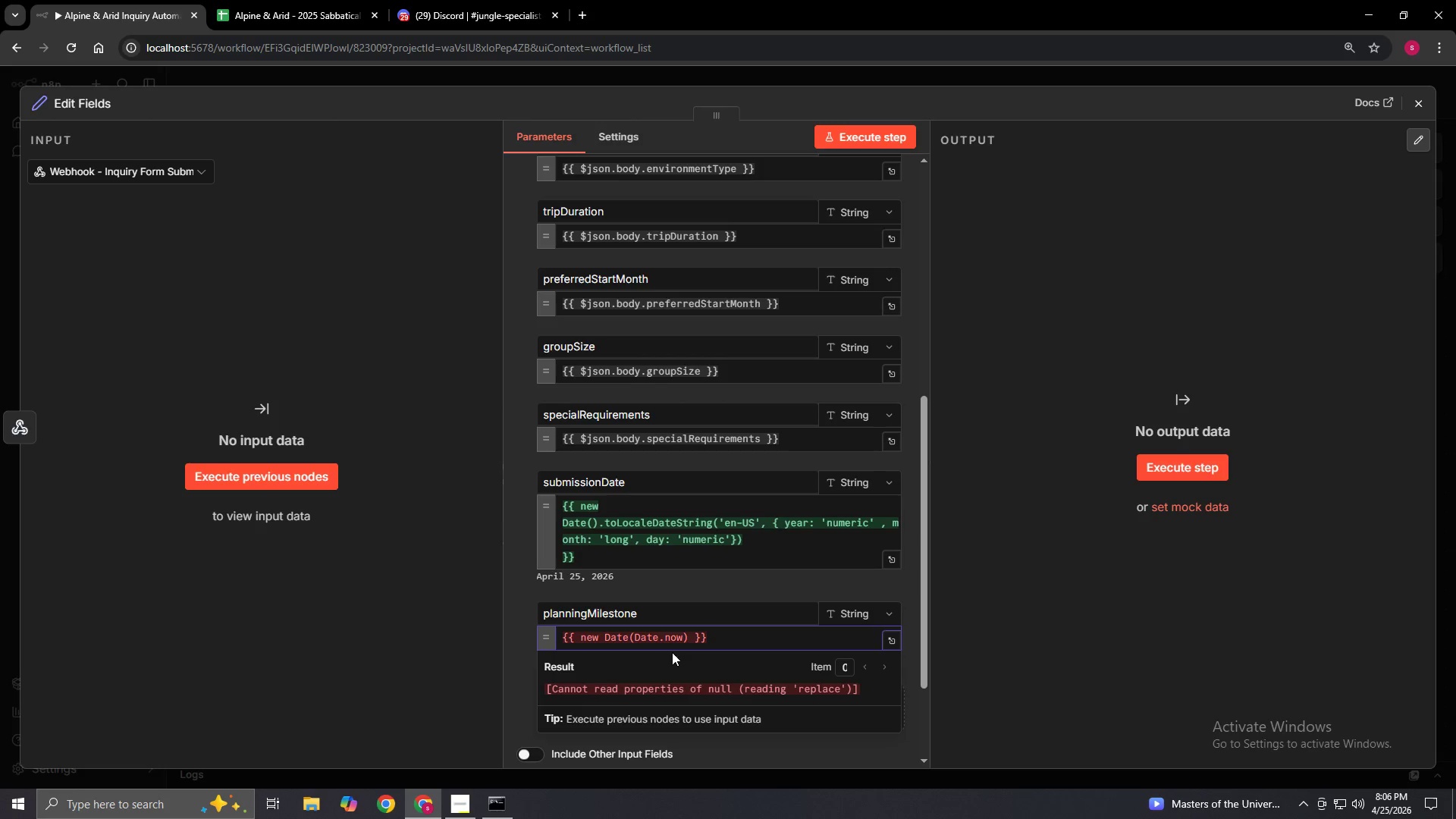 
type(() + 14 * 24 -6)
 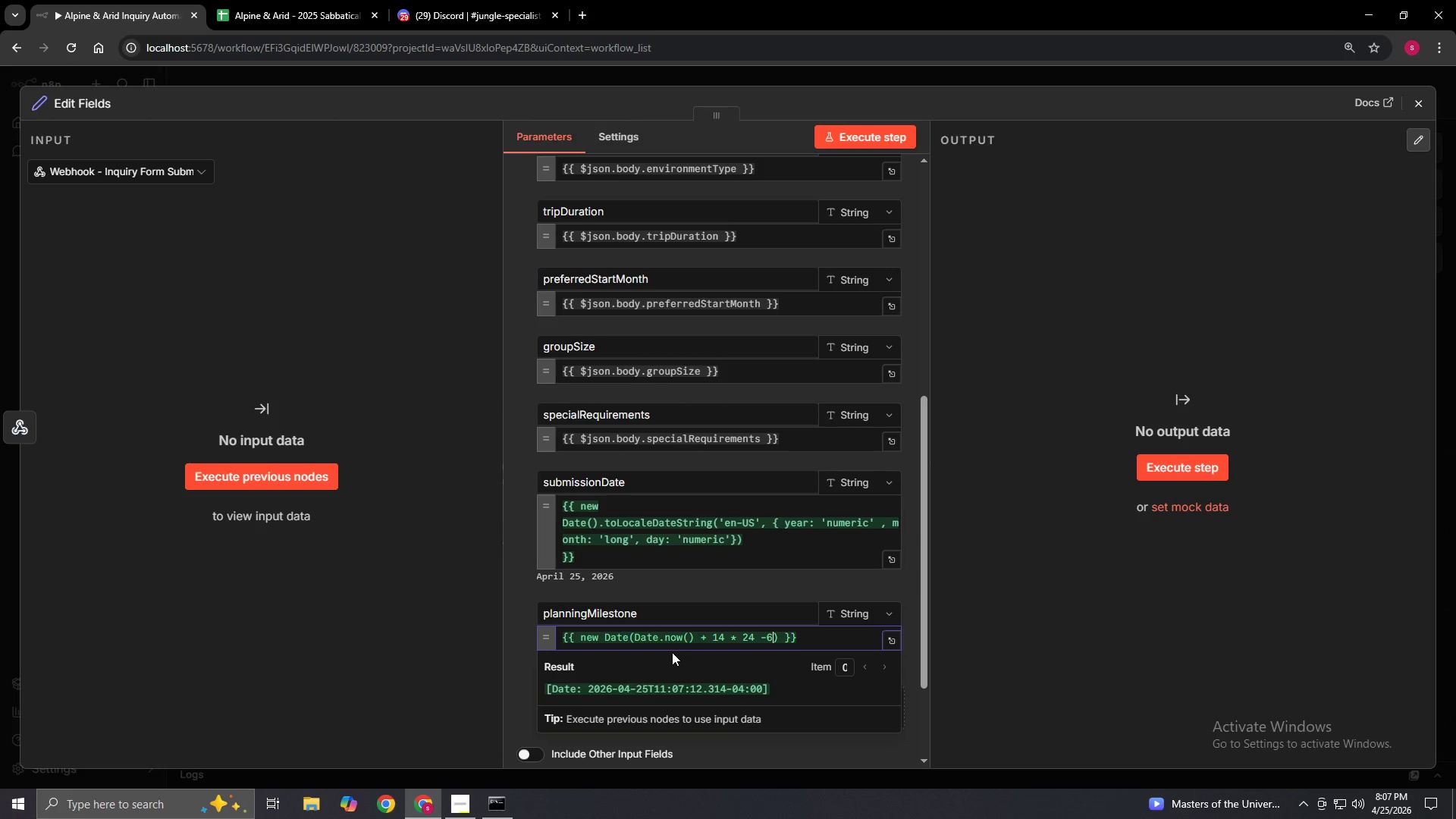 
key(ArrowLeft)
 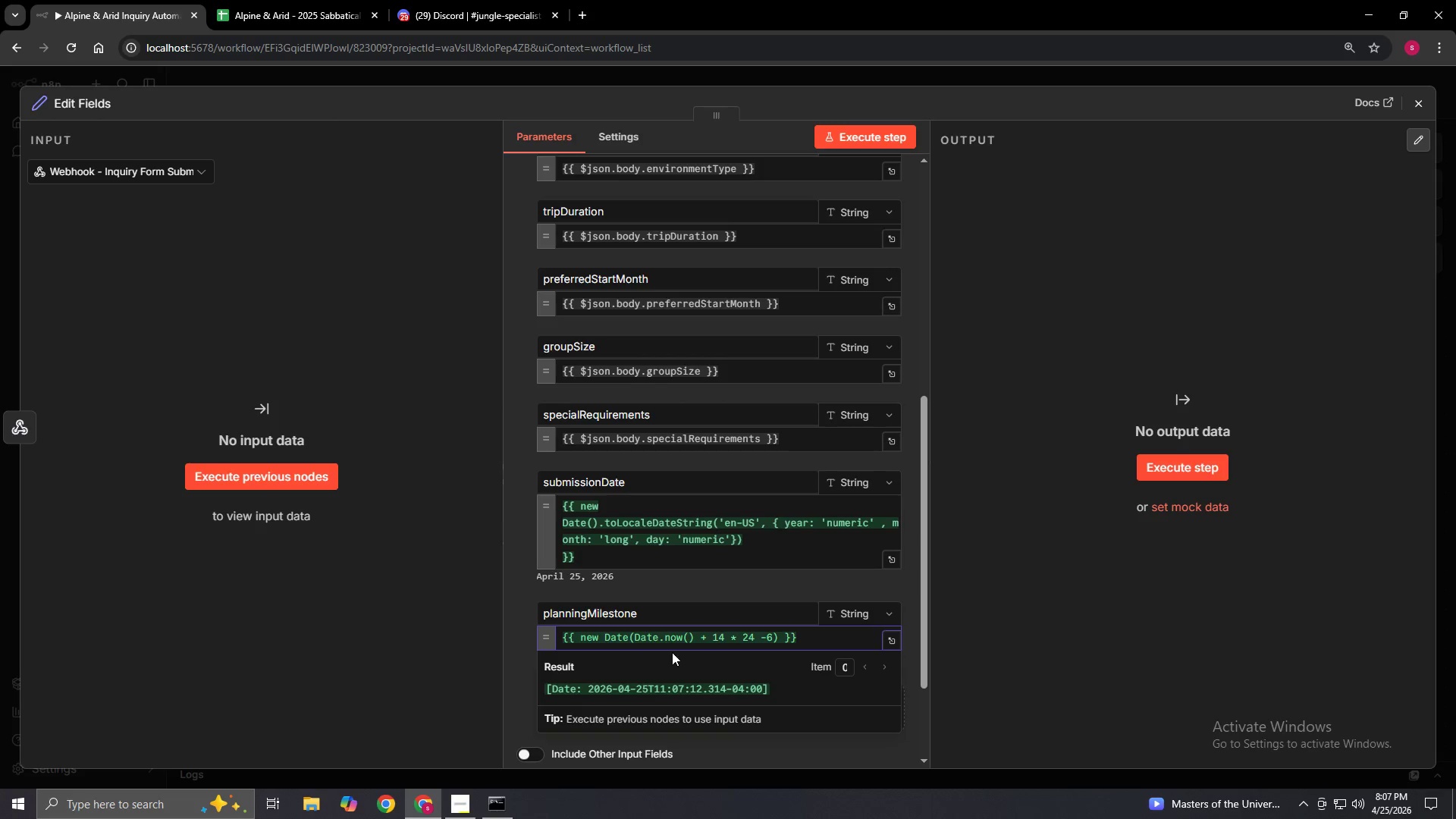 
key(Backspace)
 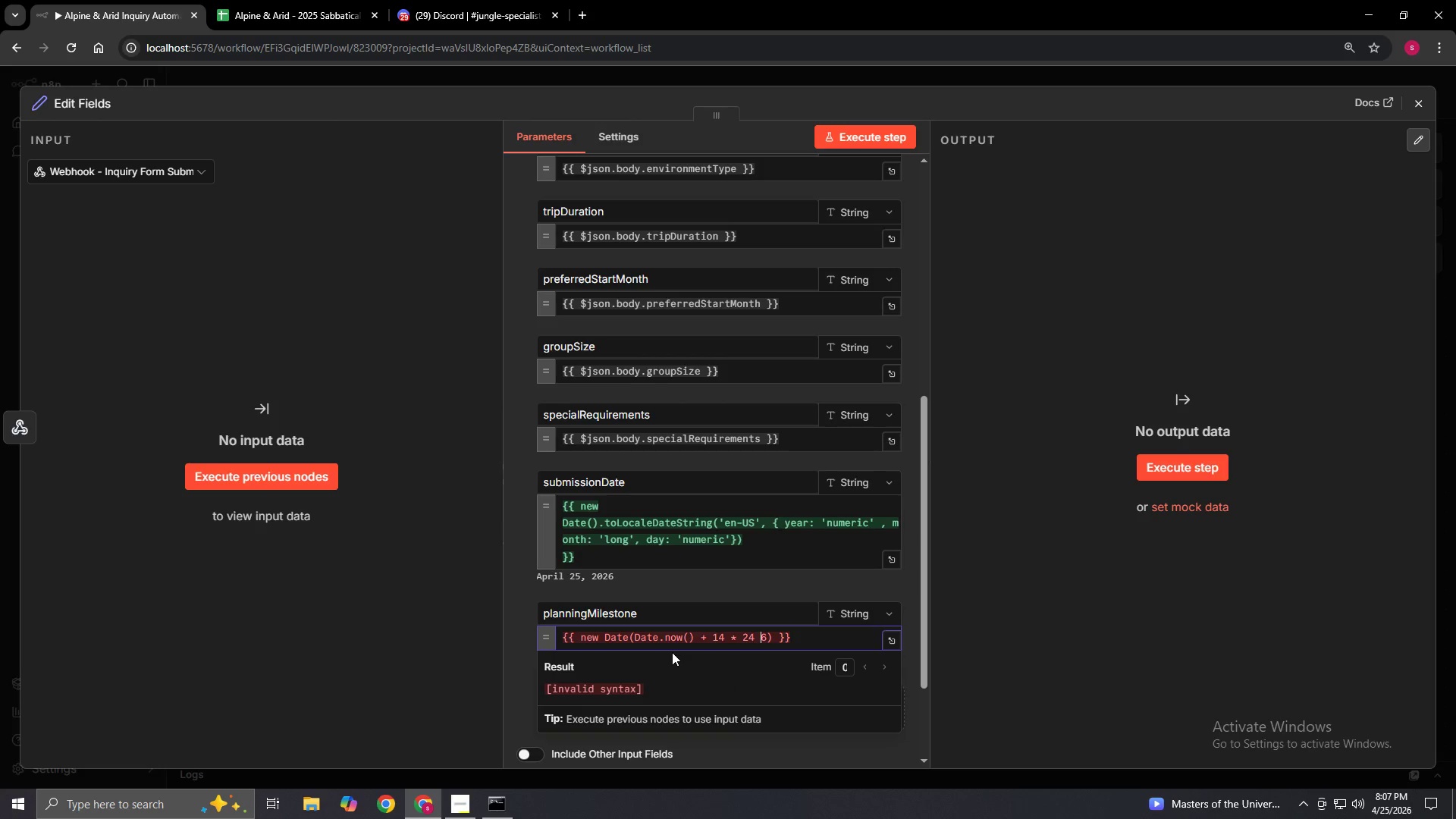 
key(NumpadMultiply)
 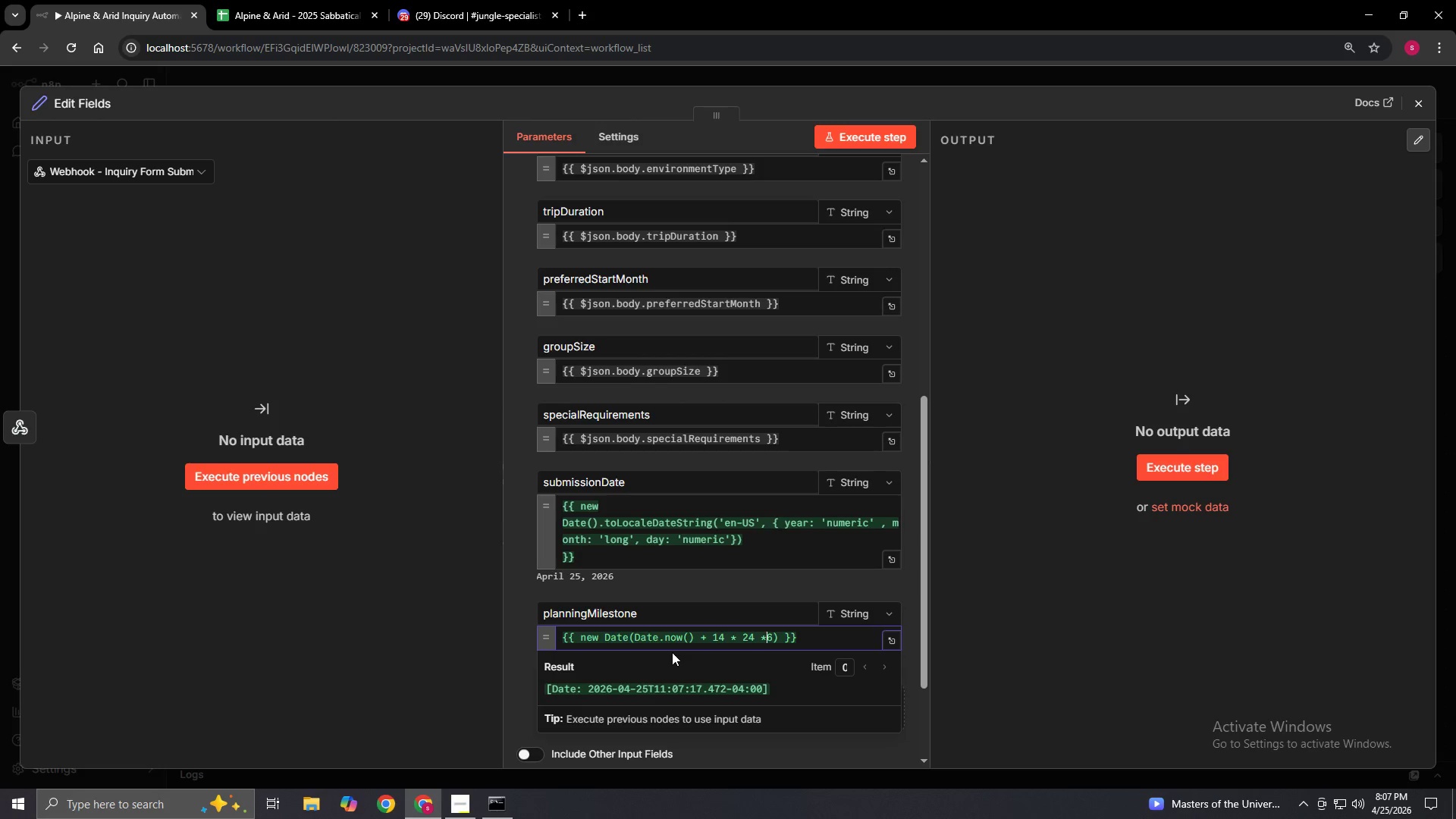 
key(ArrowRight)
 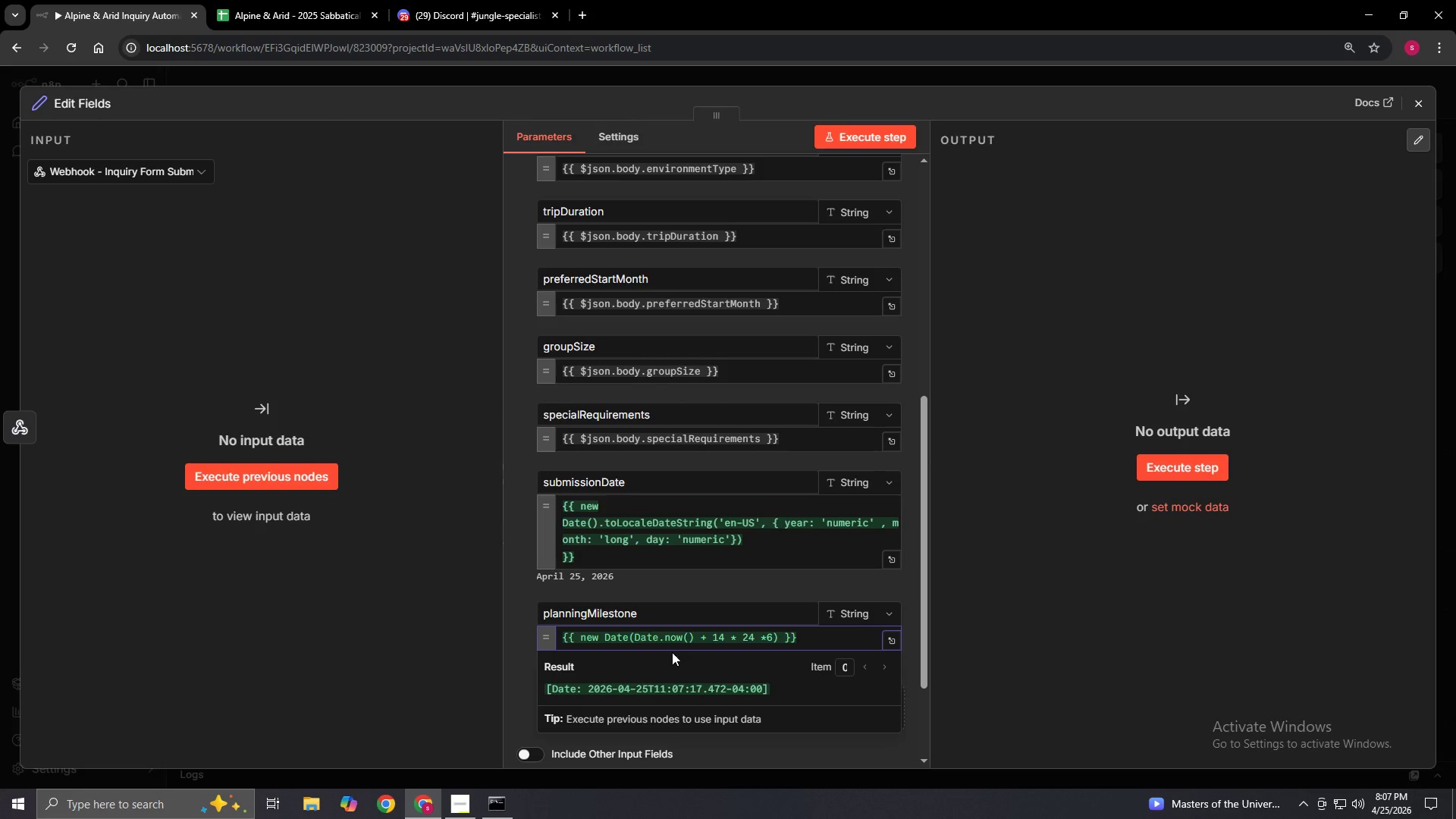 
key(Numpad0)
 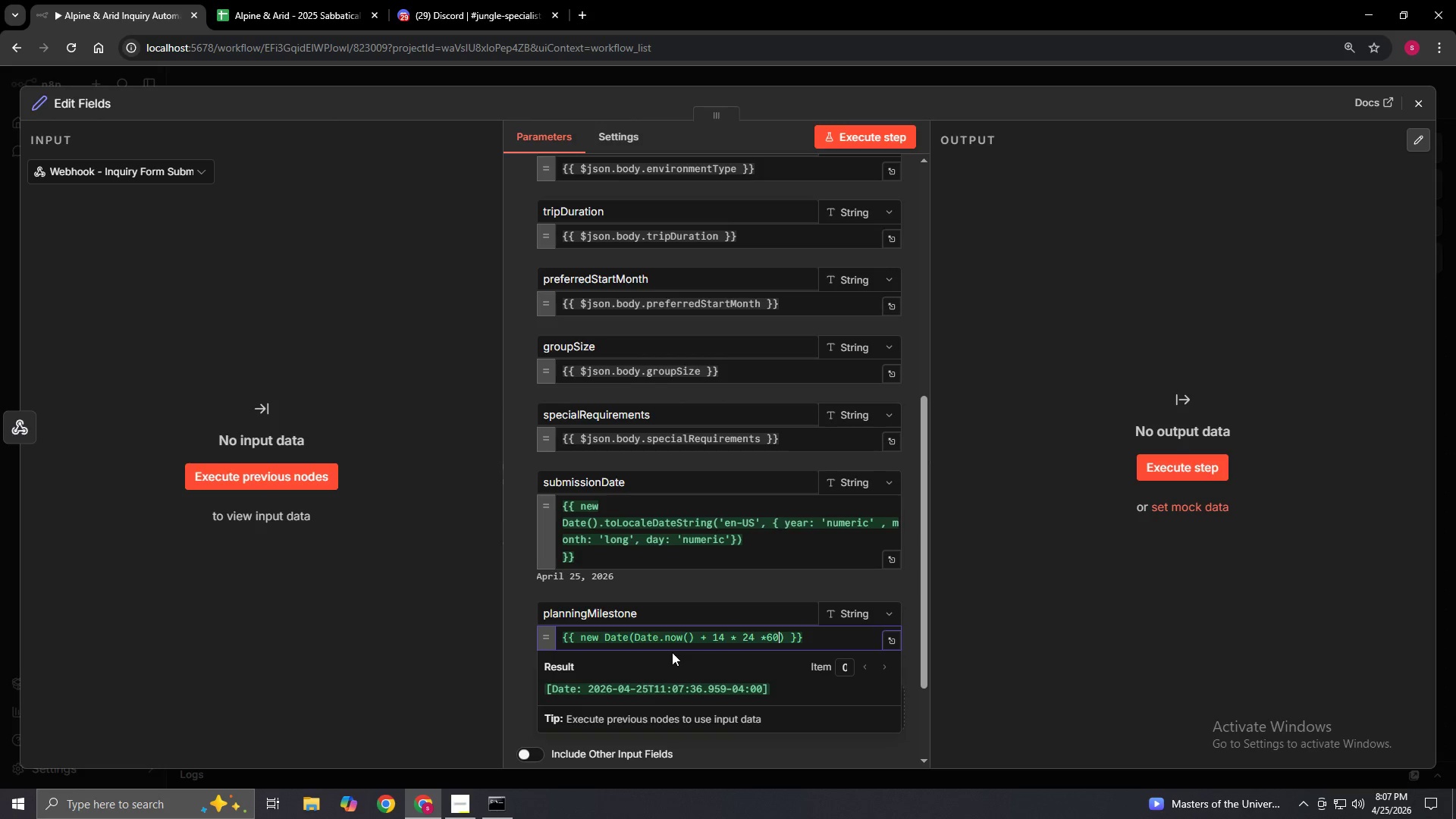 
key(ArrowLeft)
 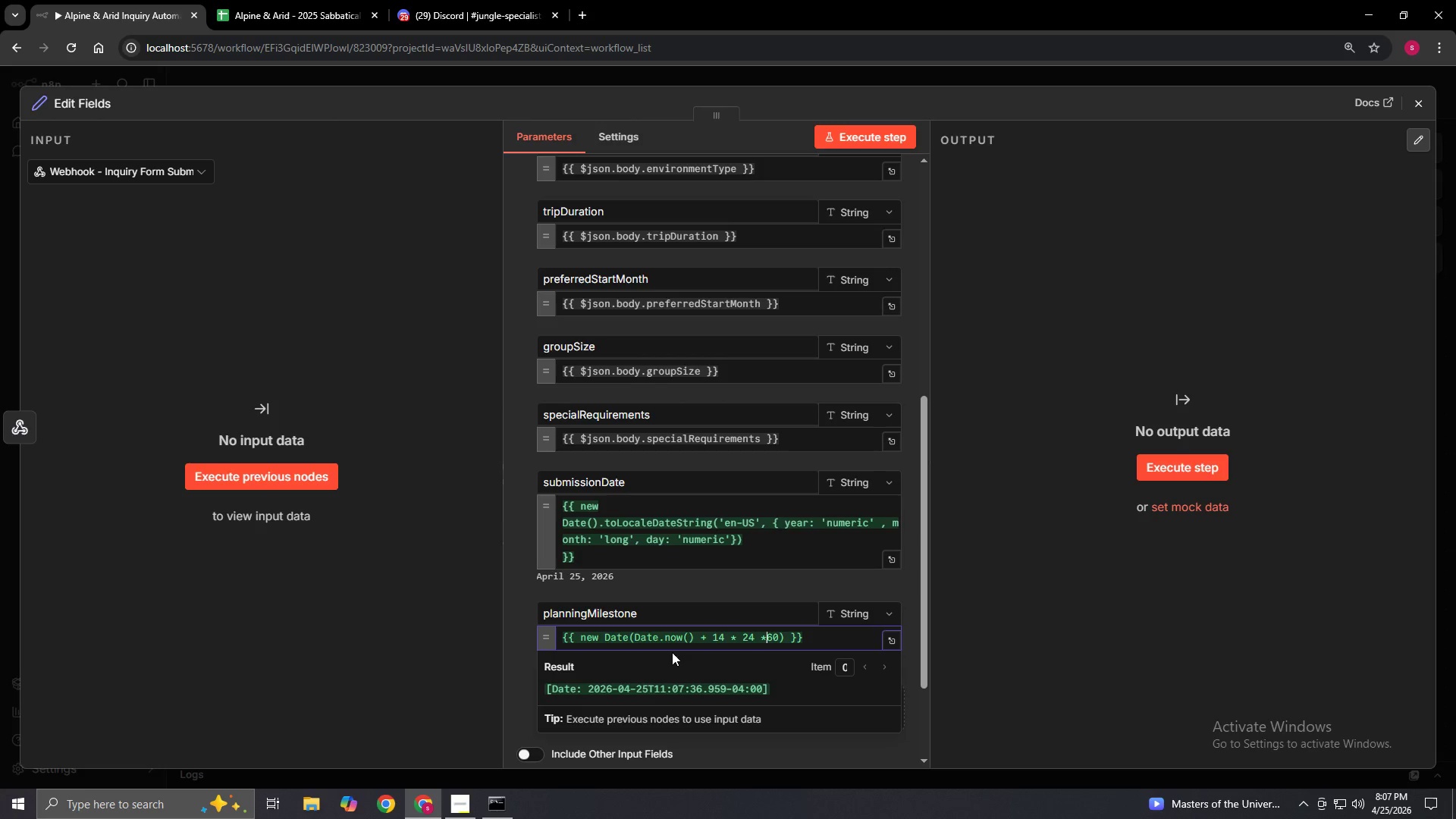 
key(ArrowLeft)
 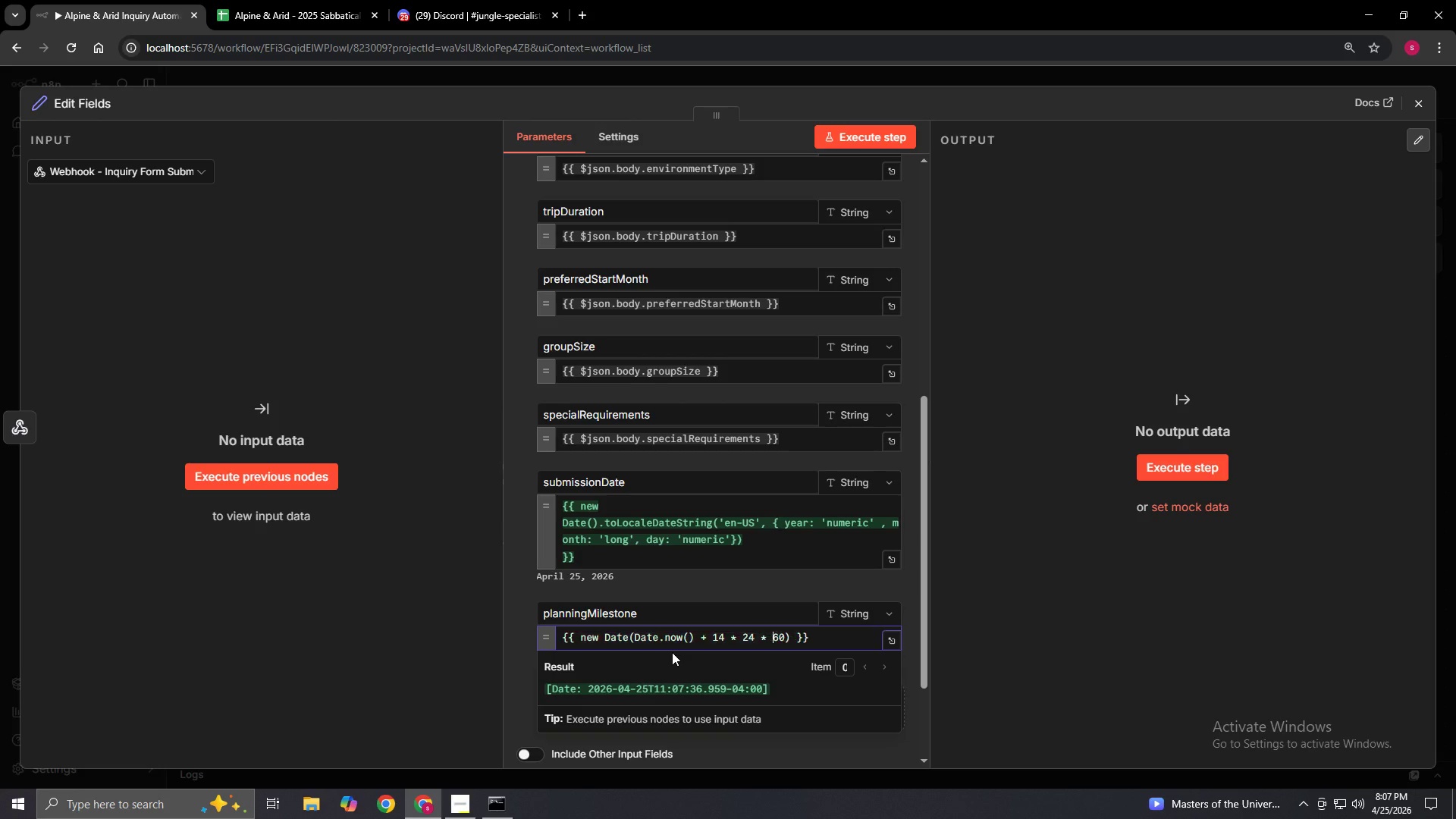 
key(Space)
 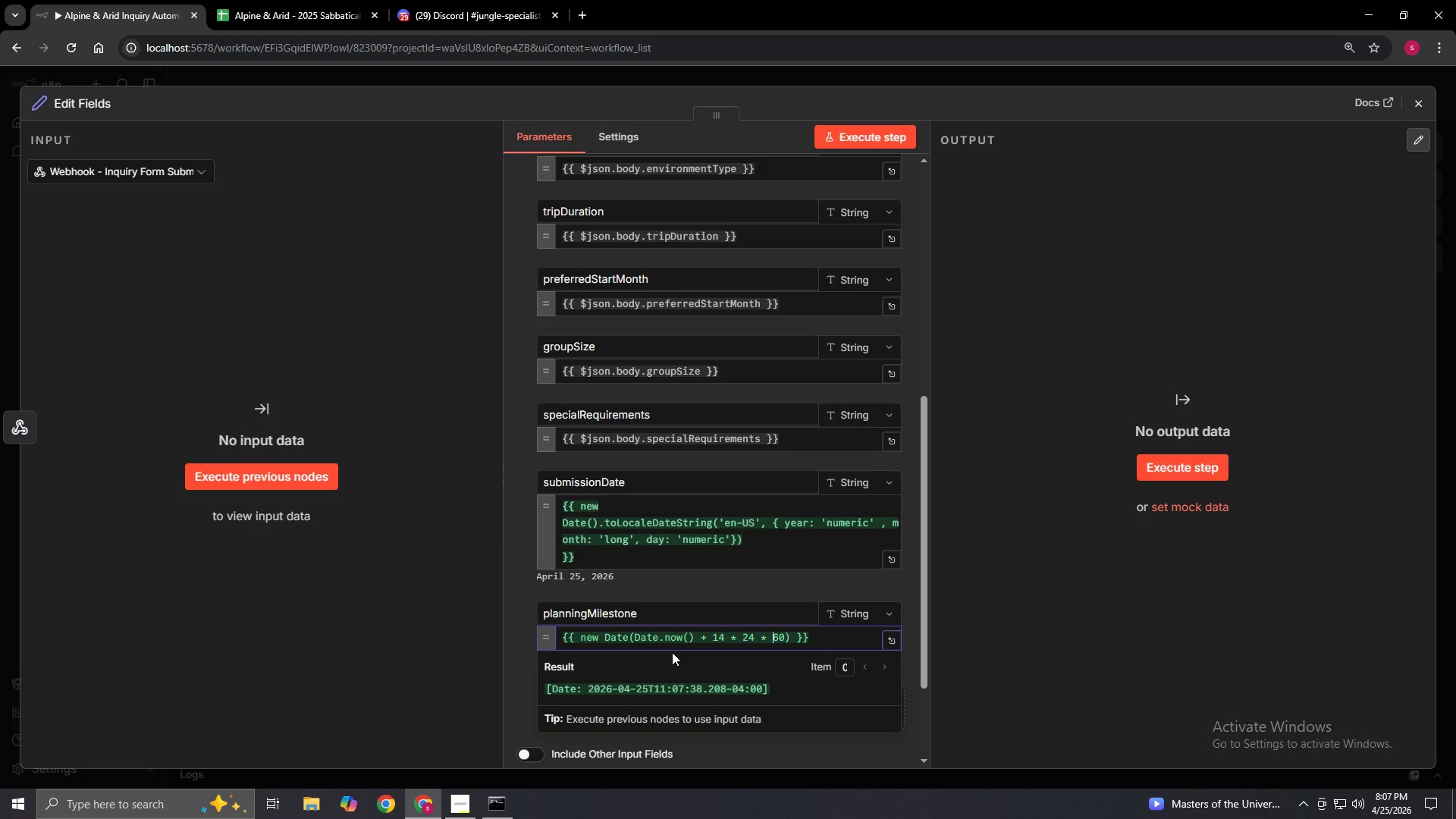 
key(ArrowRight)
 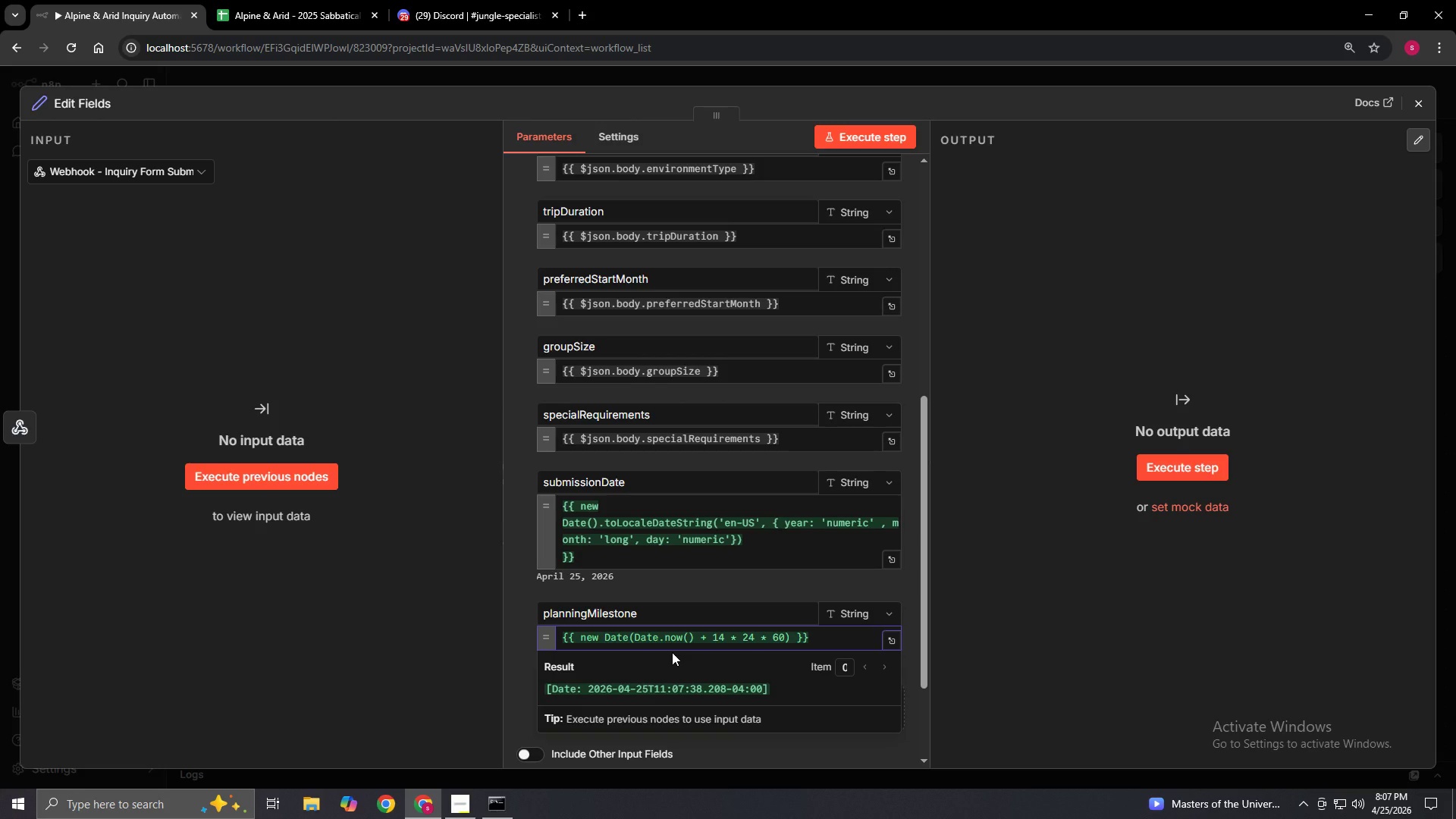 
key(ArrowRight)
 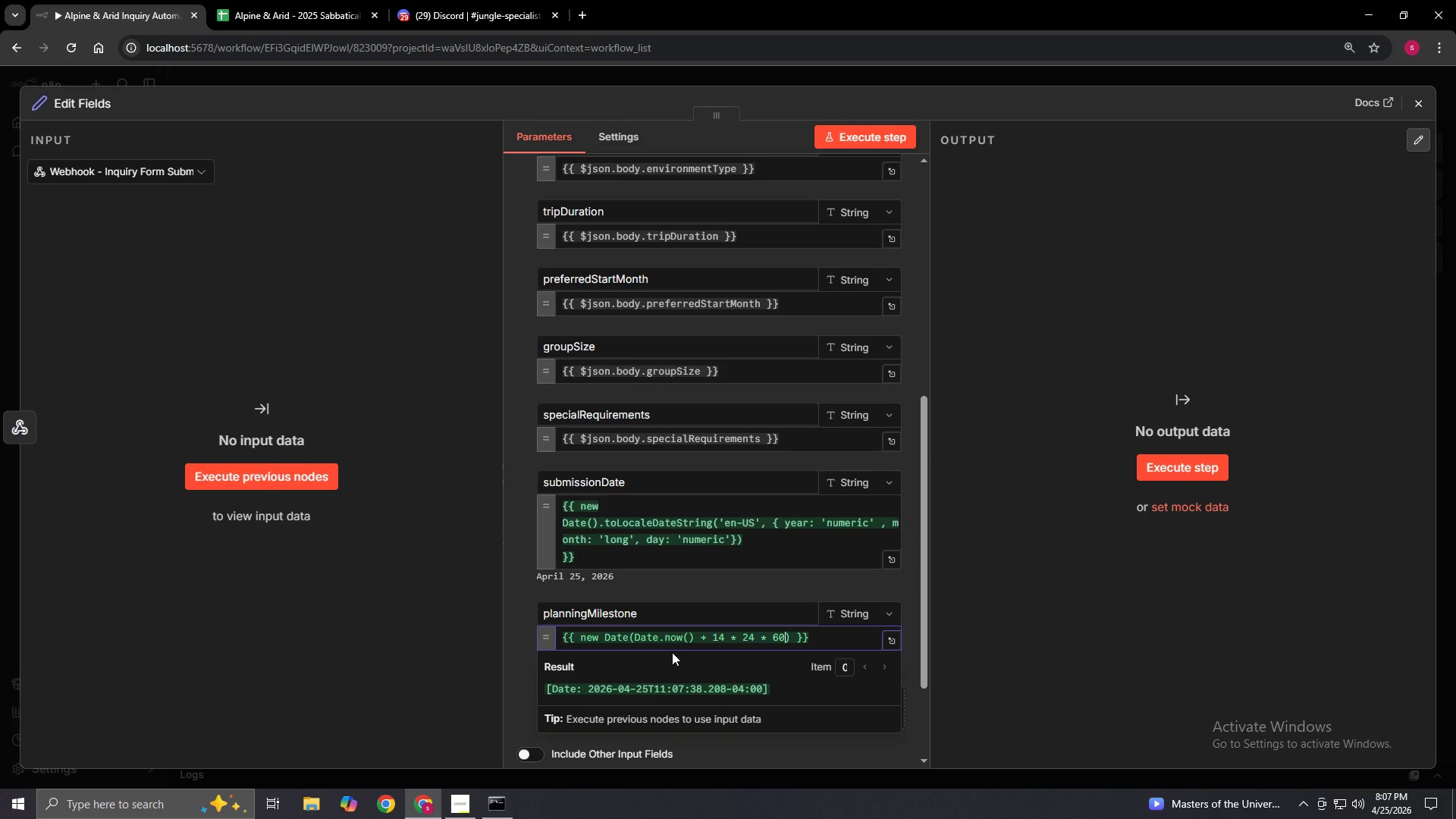 
key(Space)
 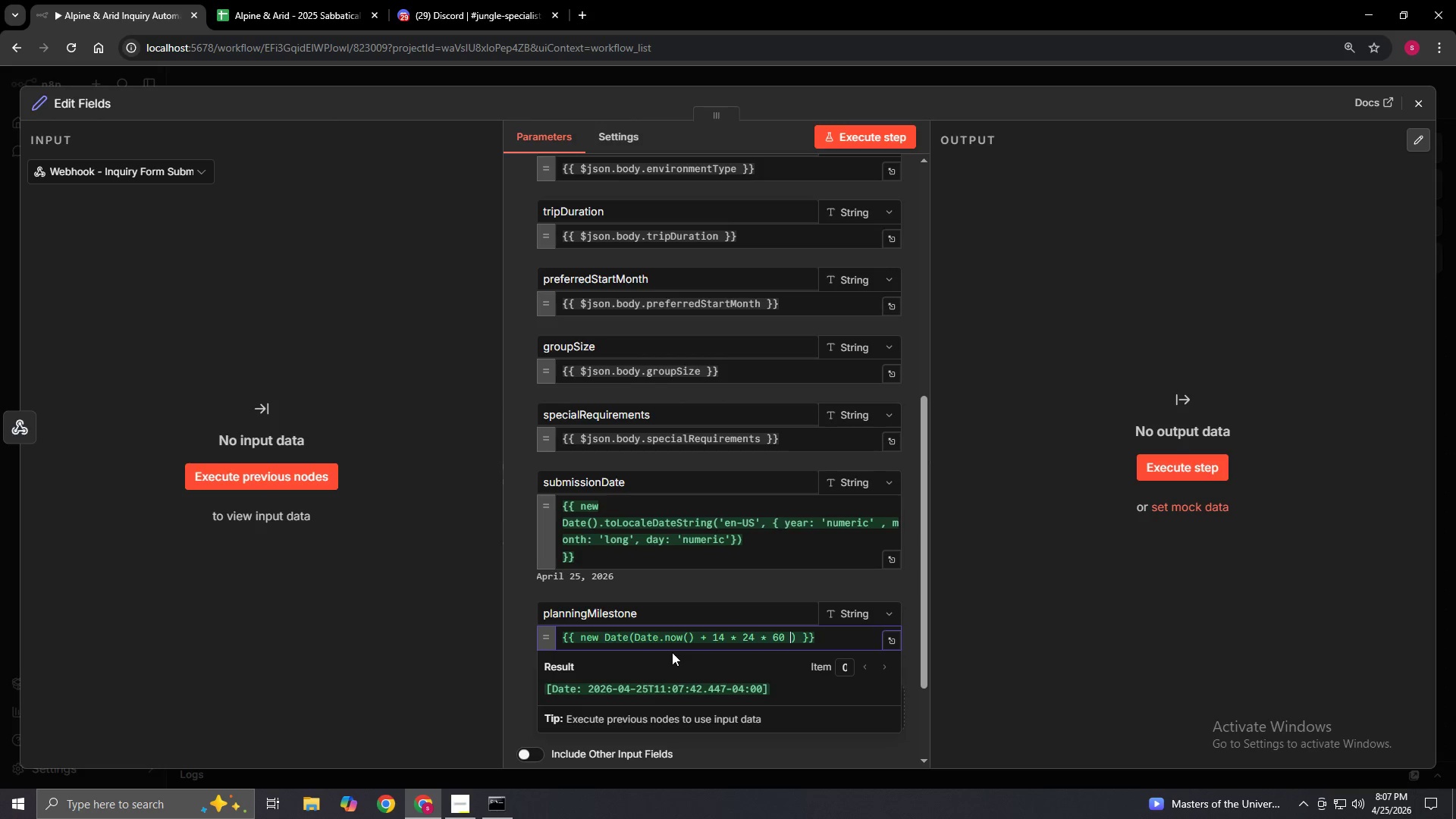 
key(NumpadMultiply)
 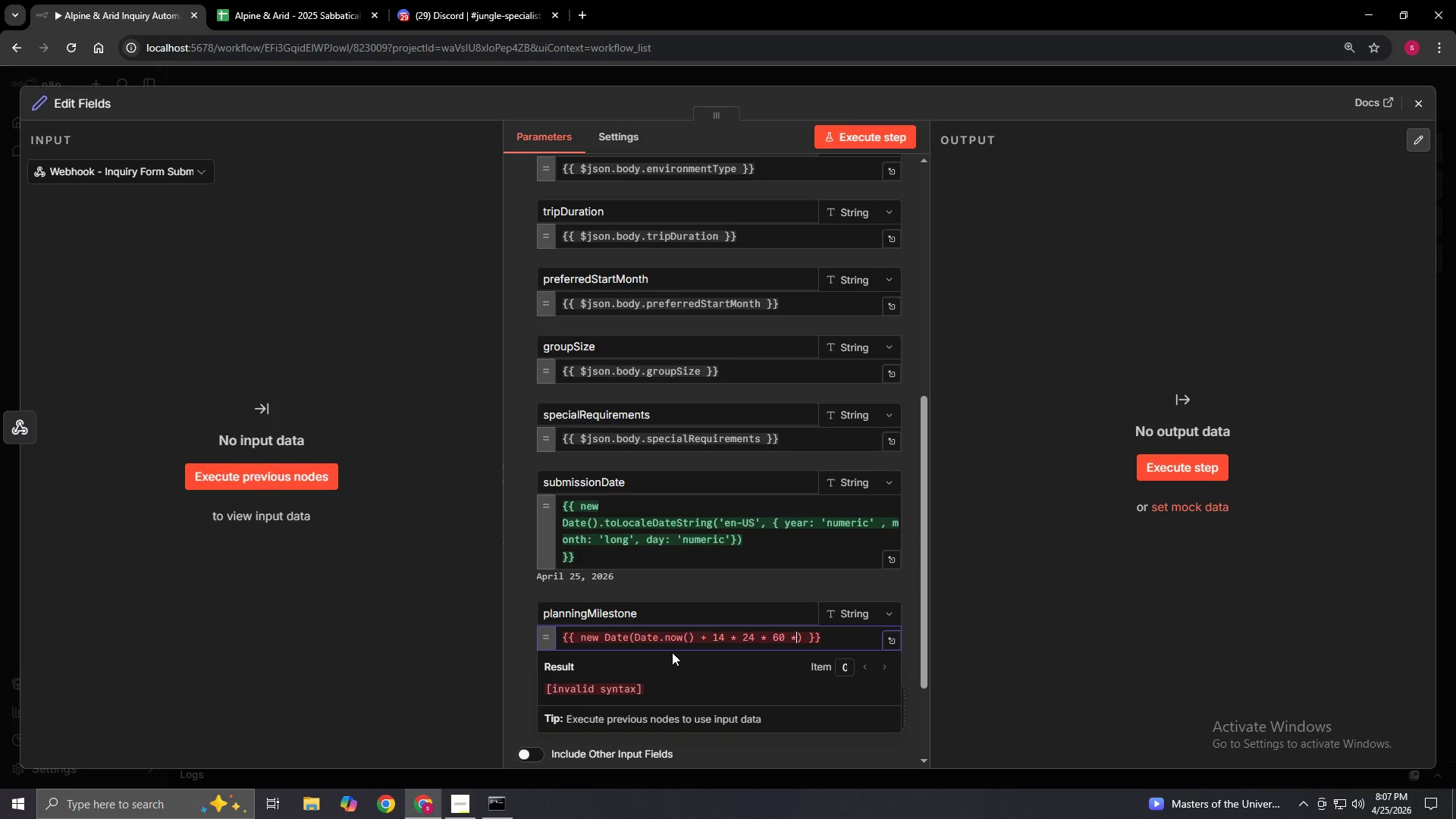 
key(Space)
 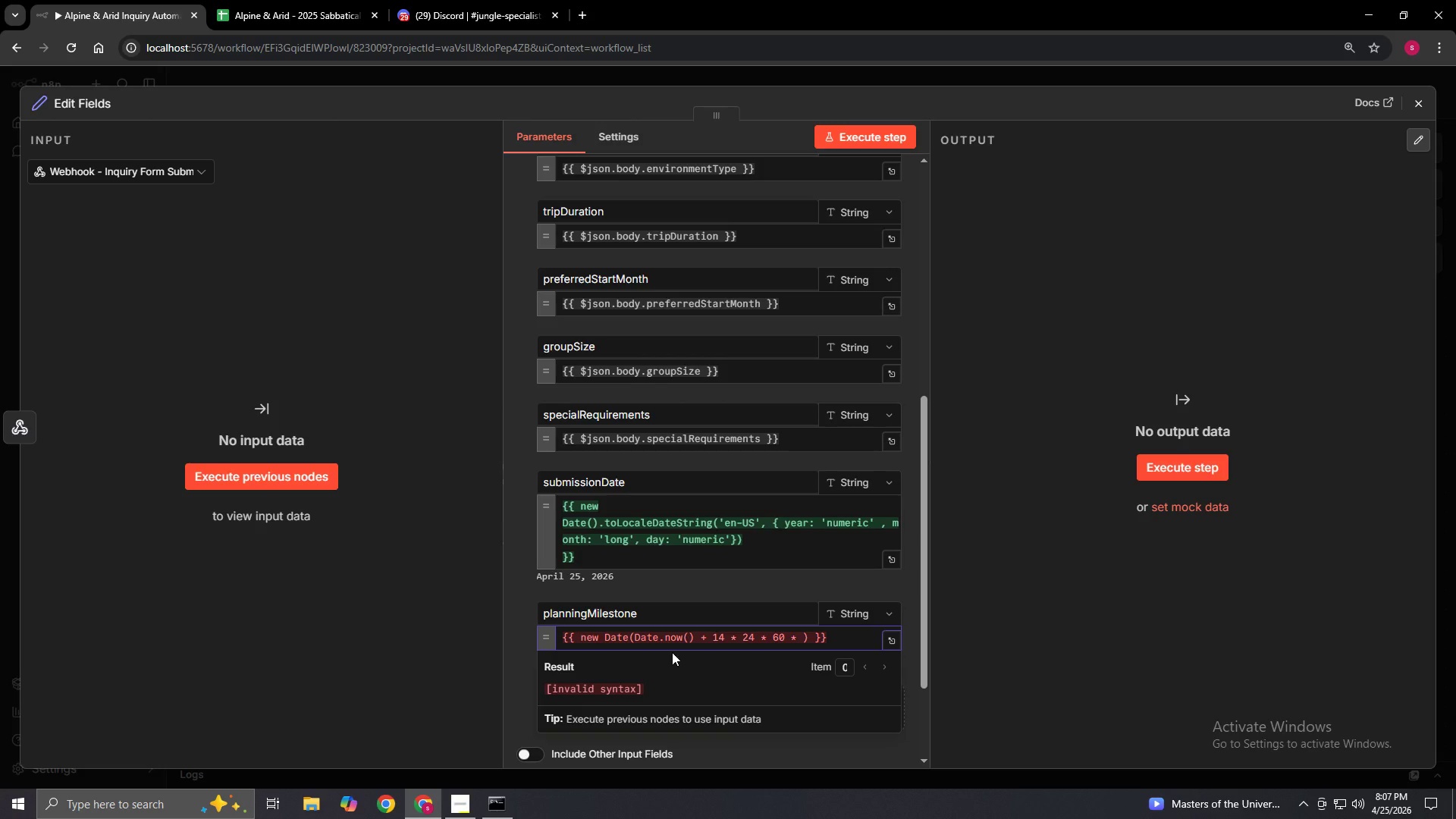 
key(Numpad6)
 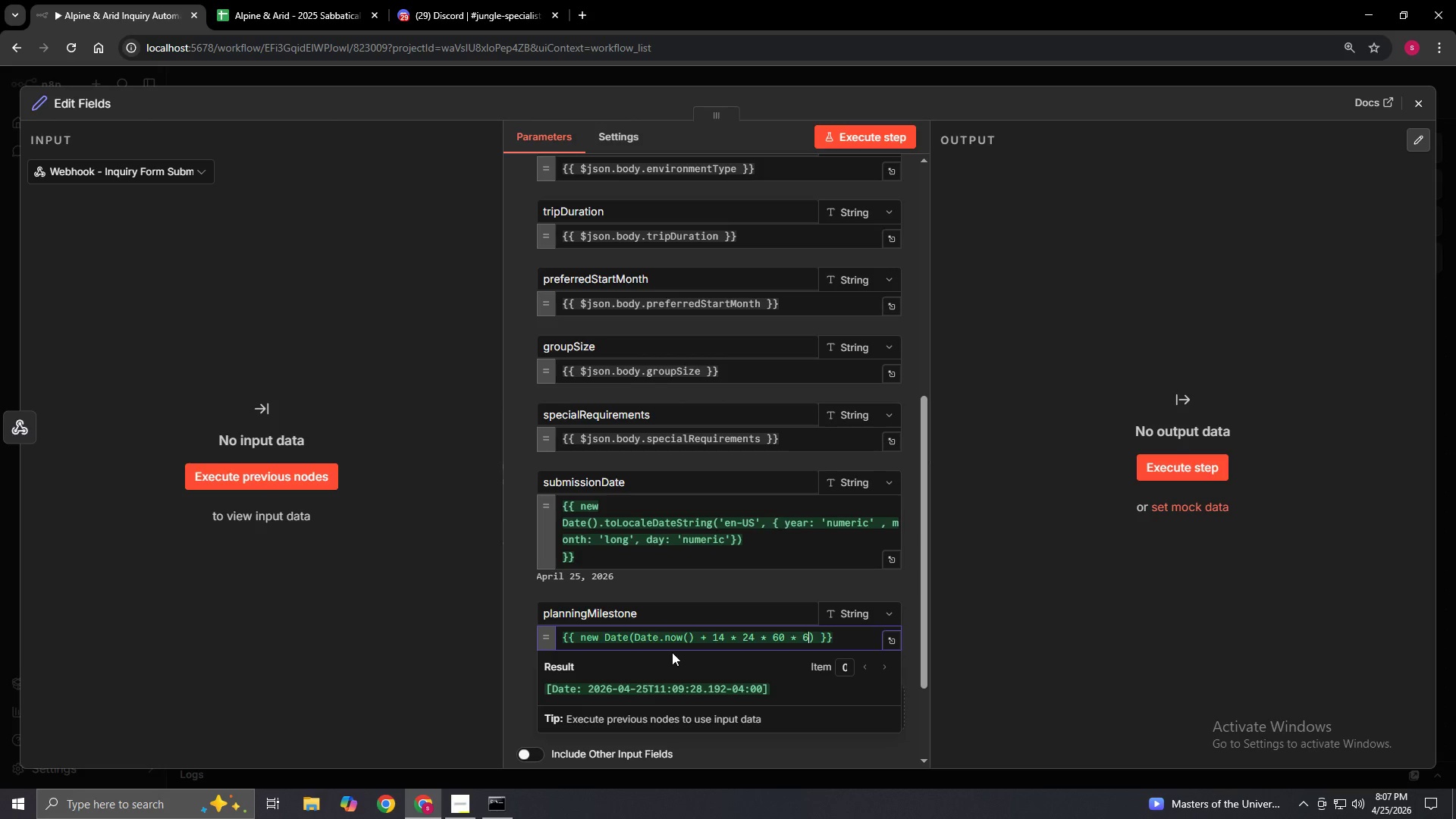 
key(Numpad0)
 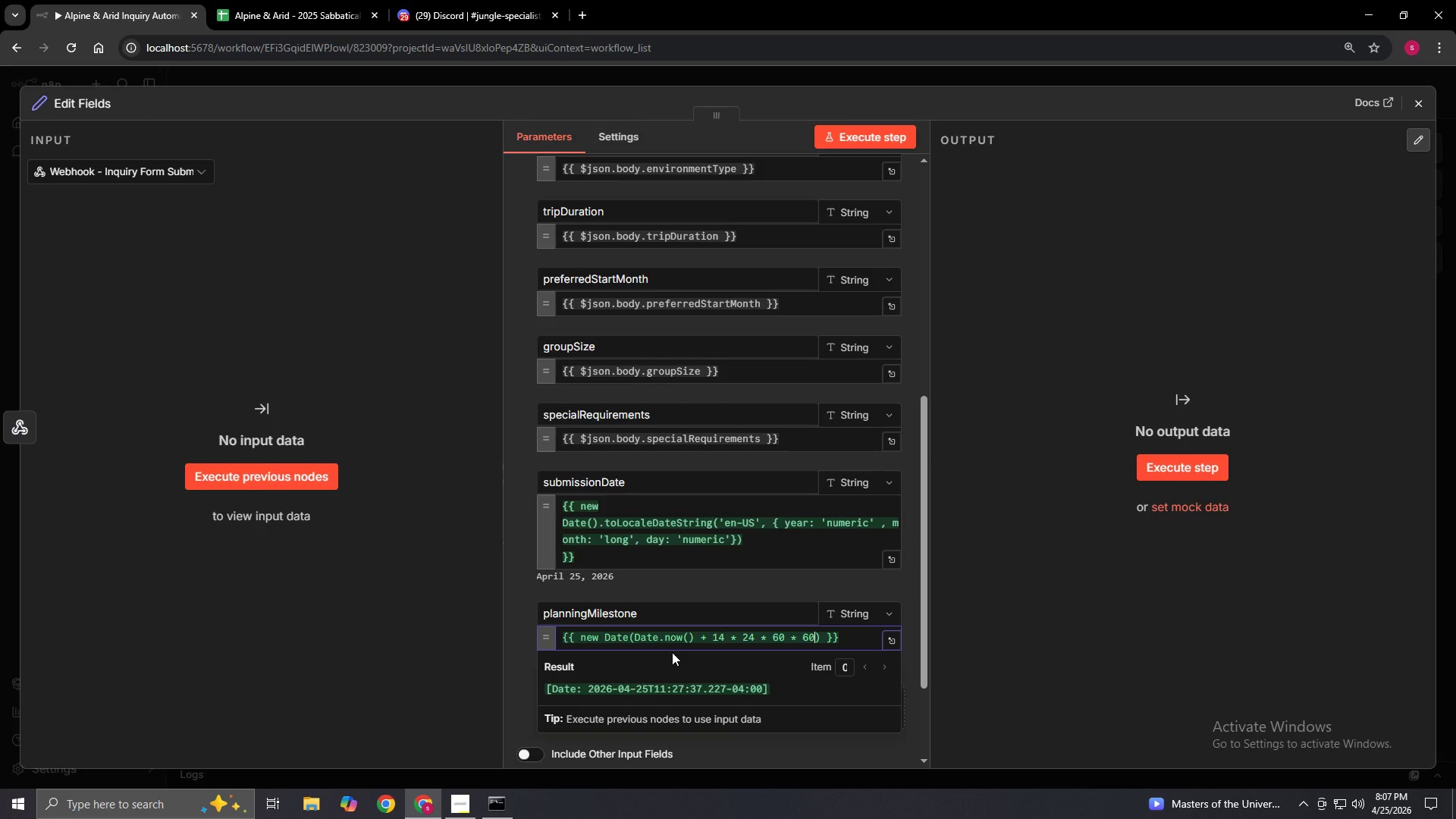 
key(Space)
 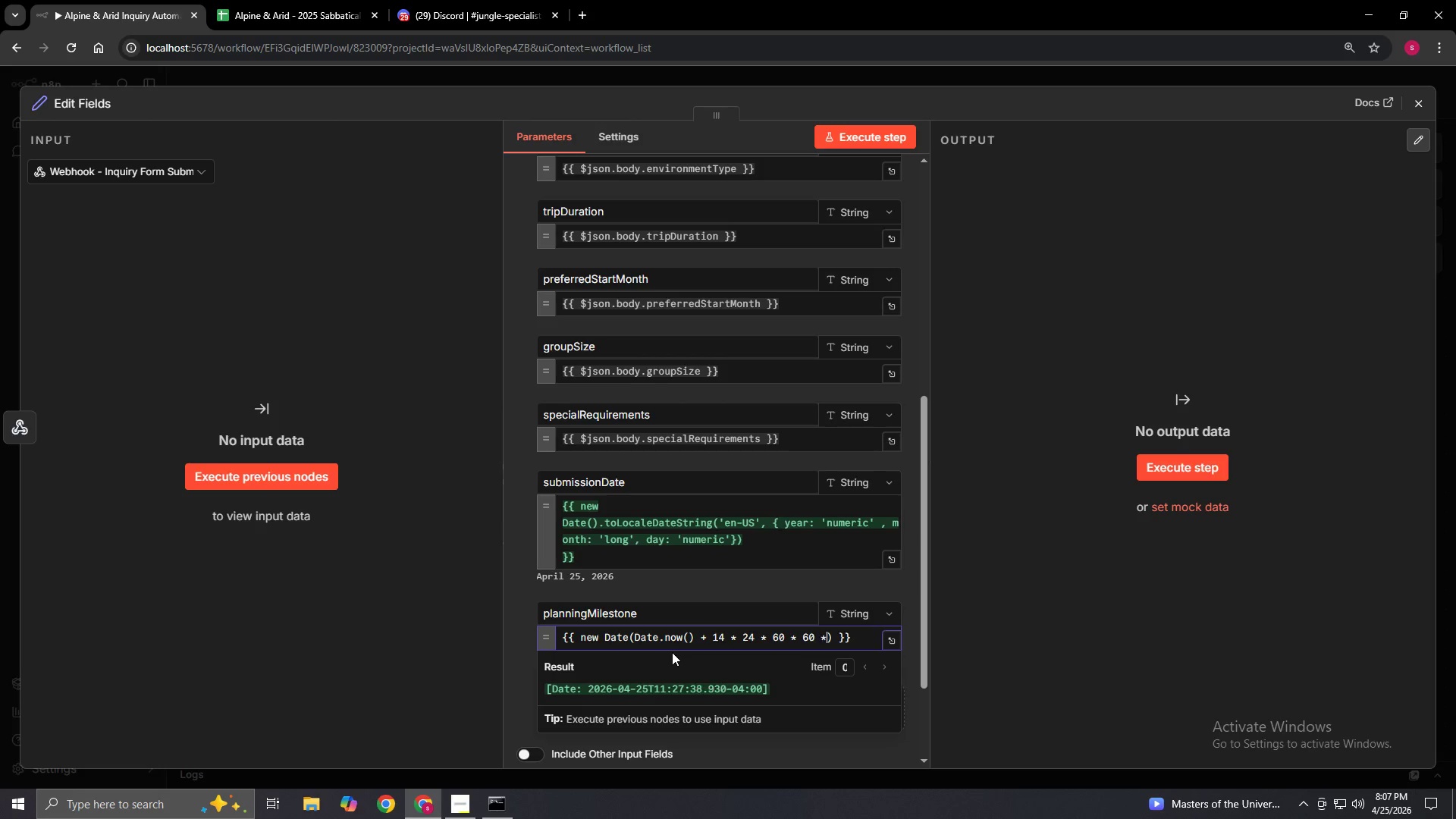 
key(NumpadMultiply)
 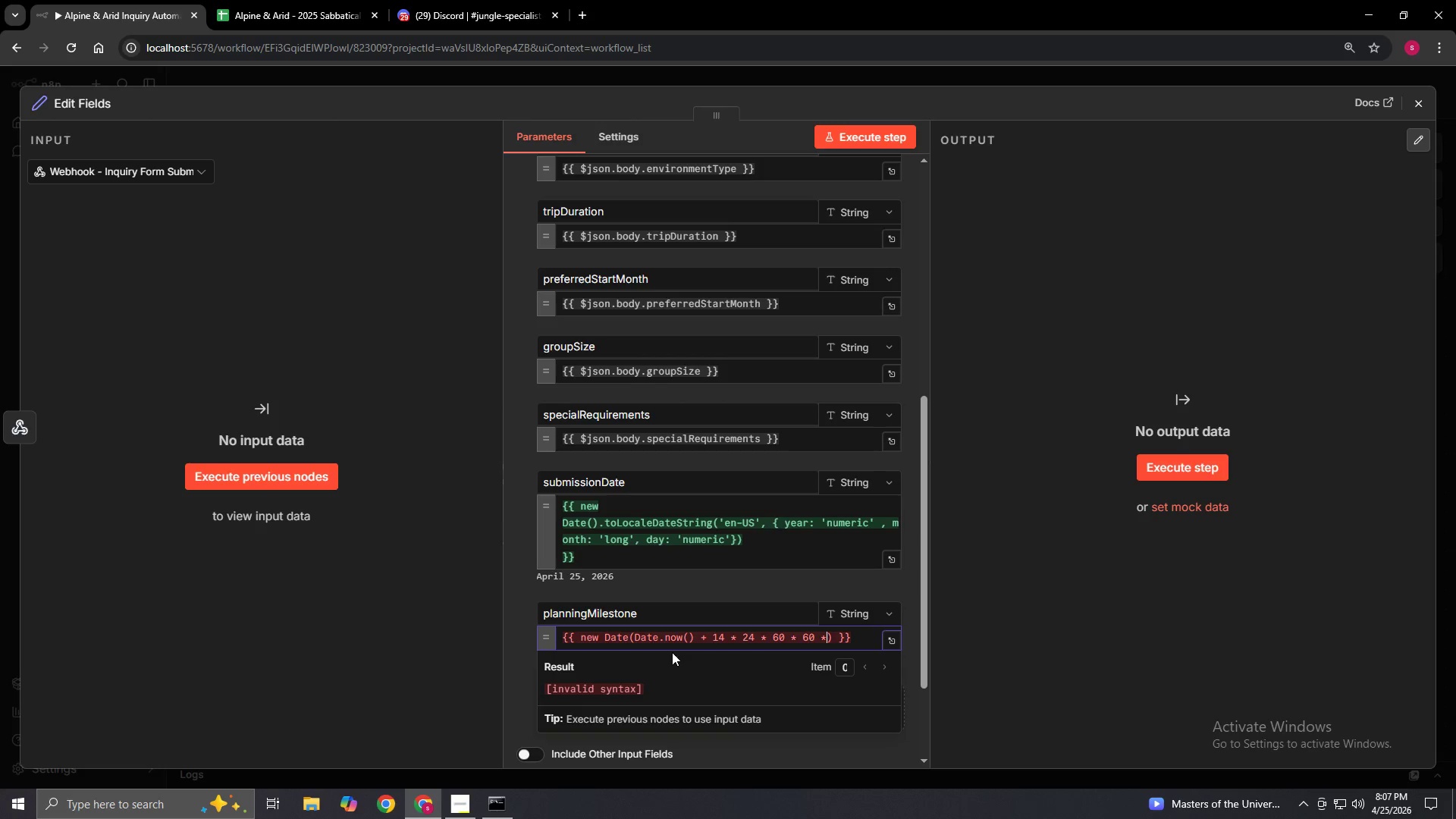 
key(Space)
 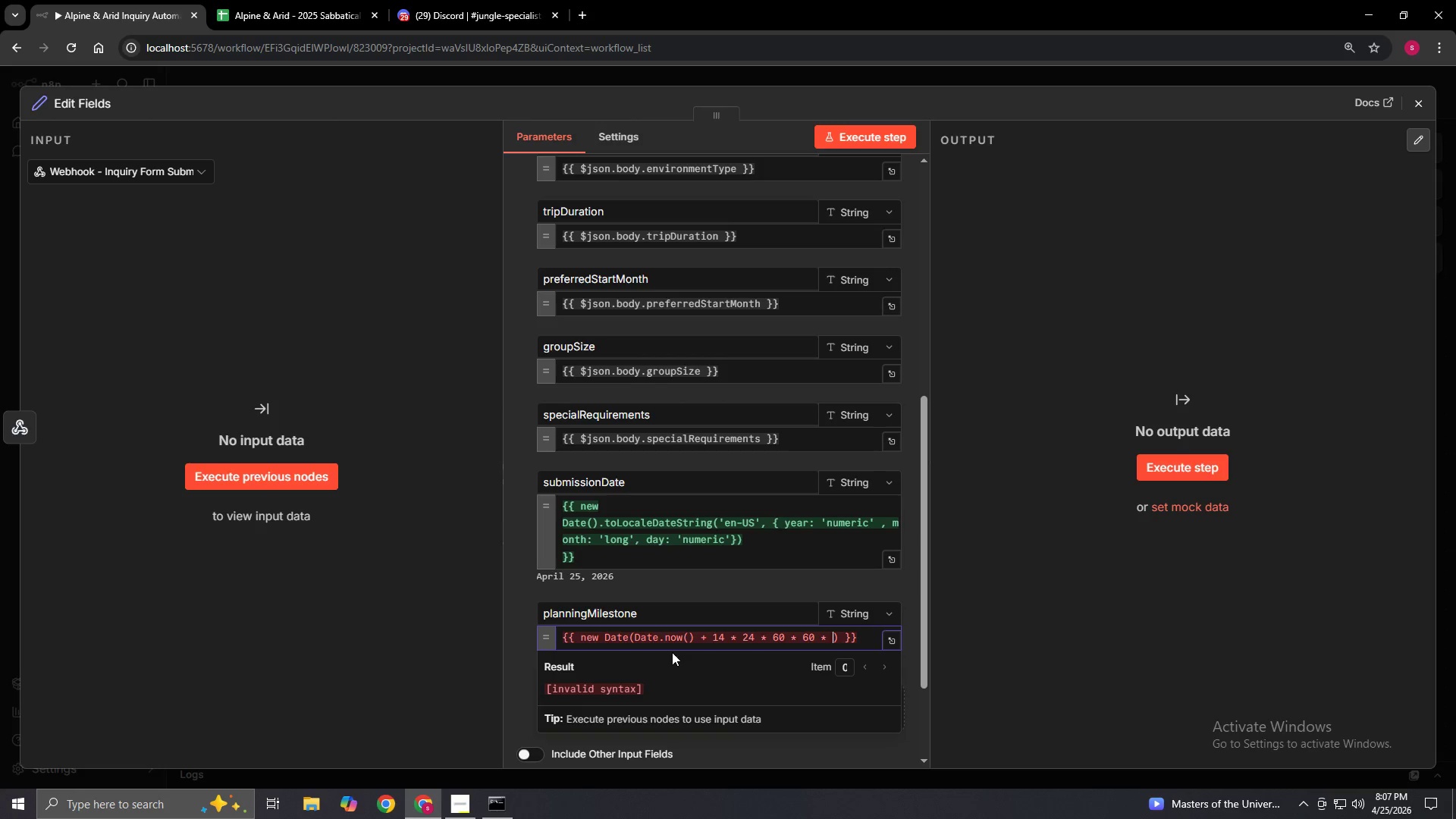 
key(Numpad1)
 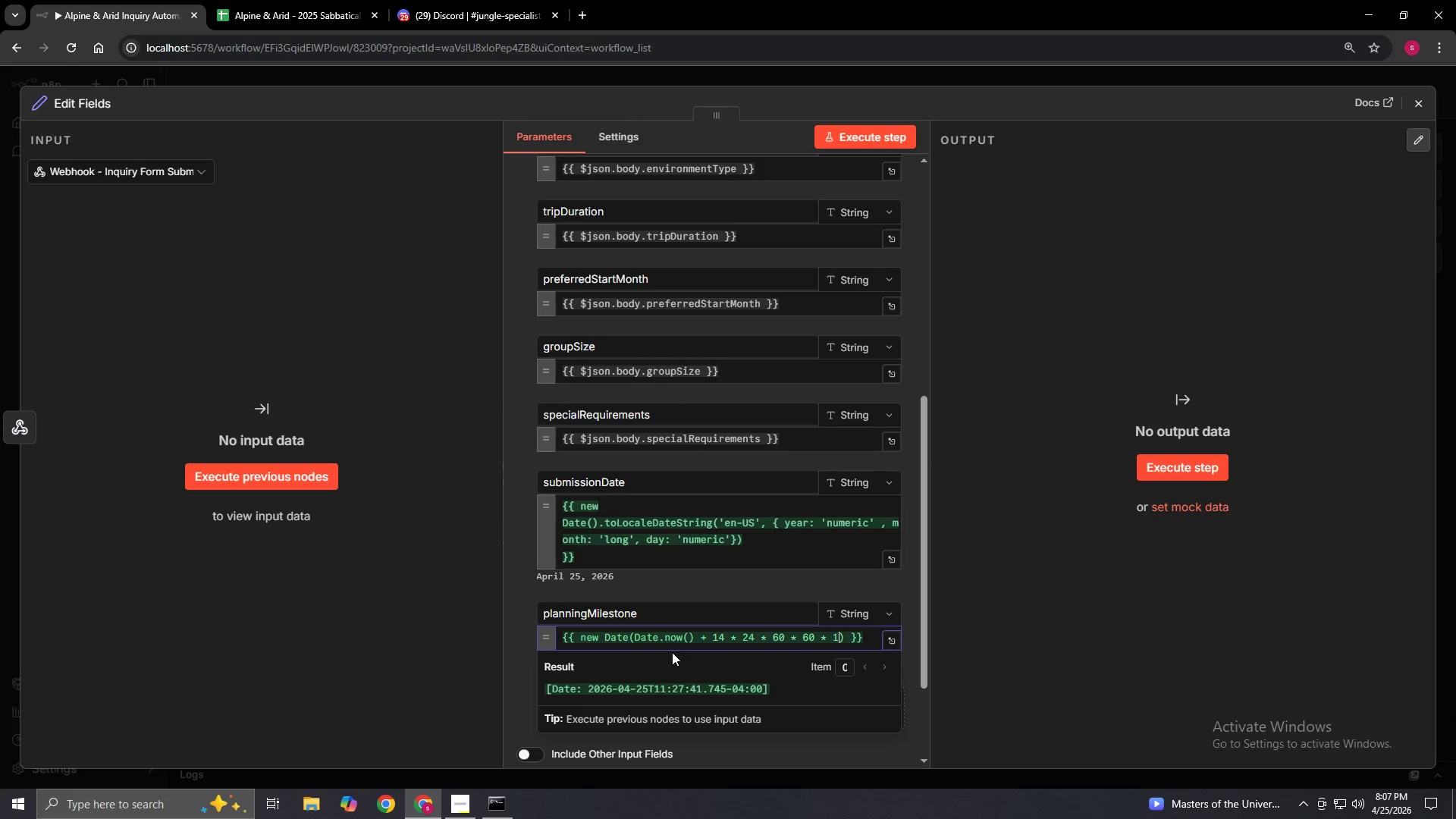 
key(Numpad0)
 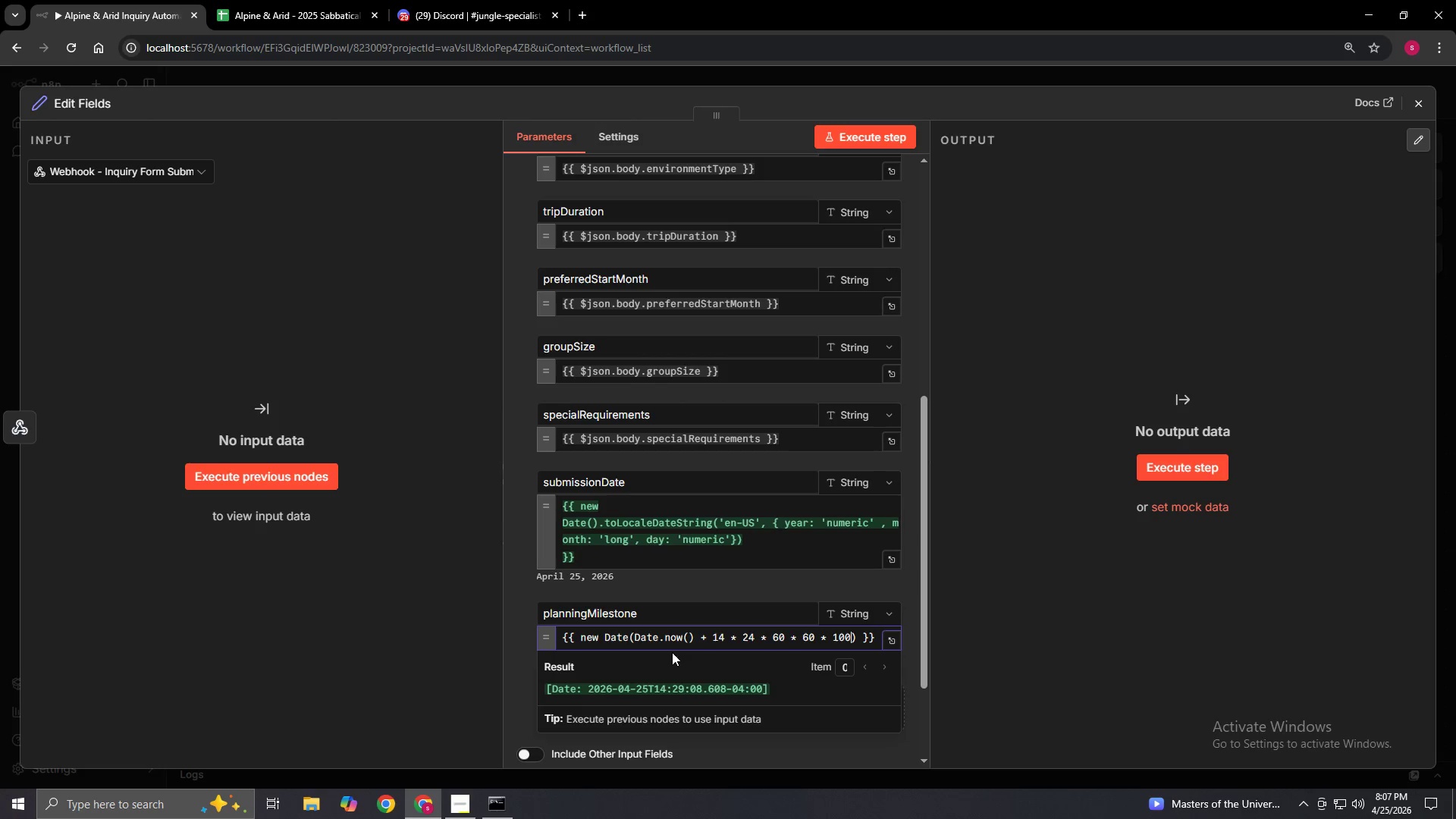 
key(Numpad0)
 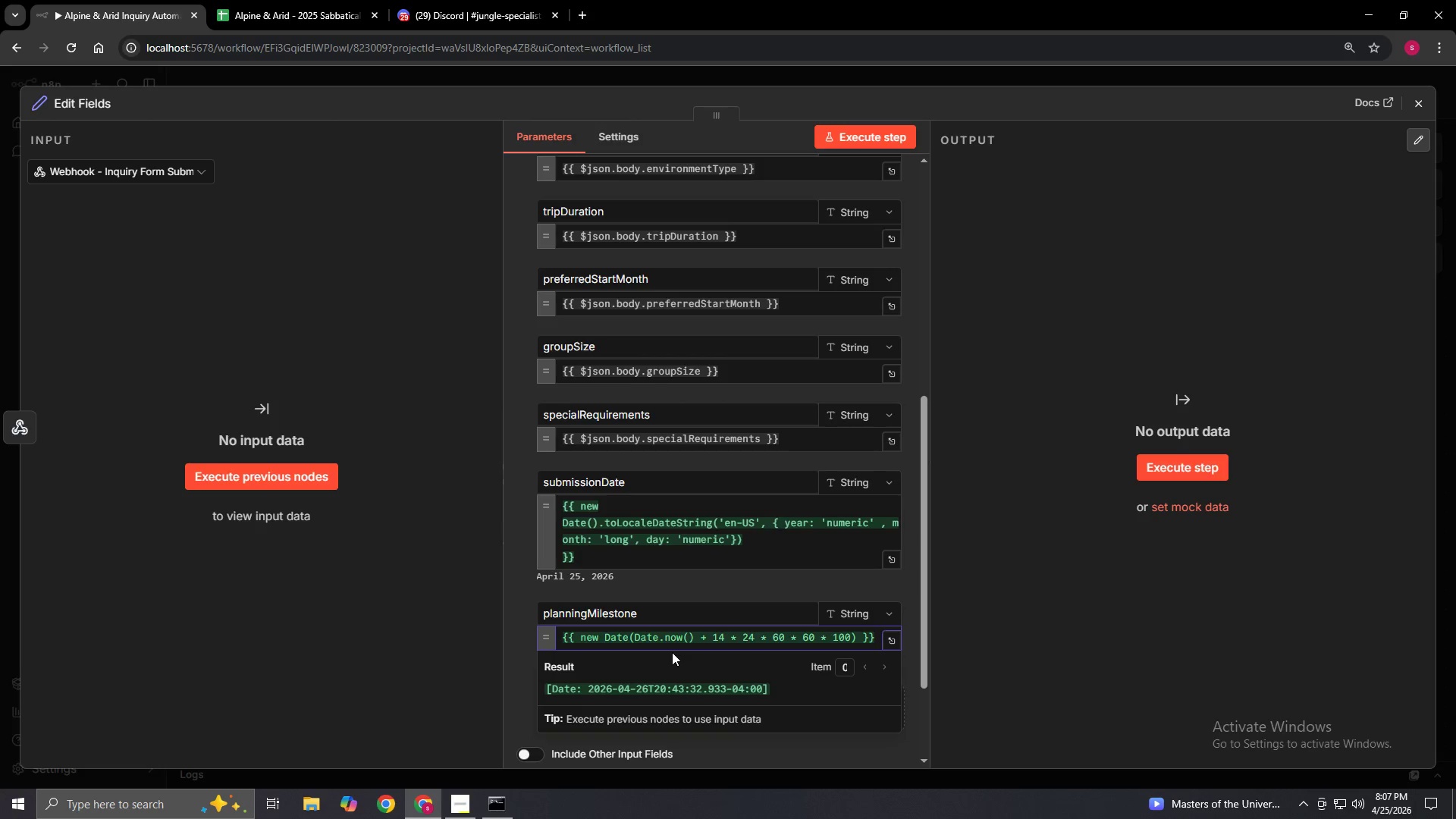 
key(Numpad0)
 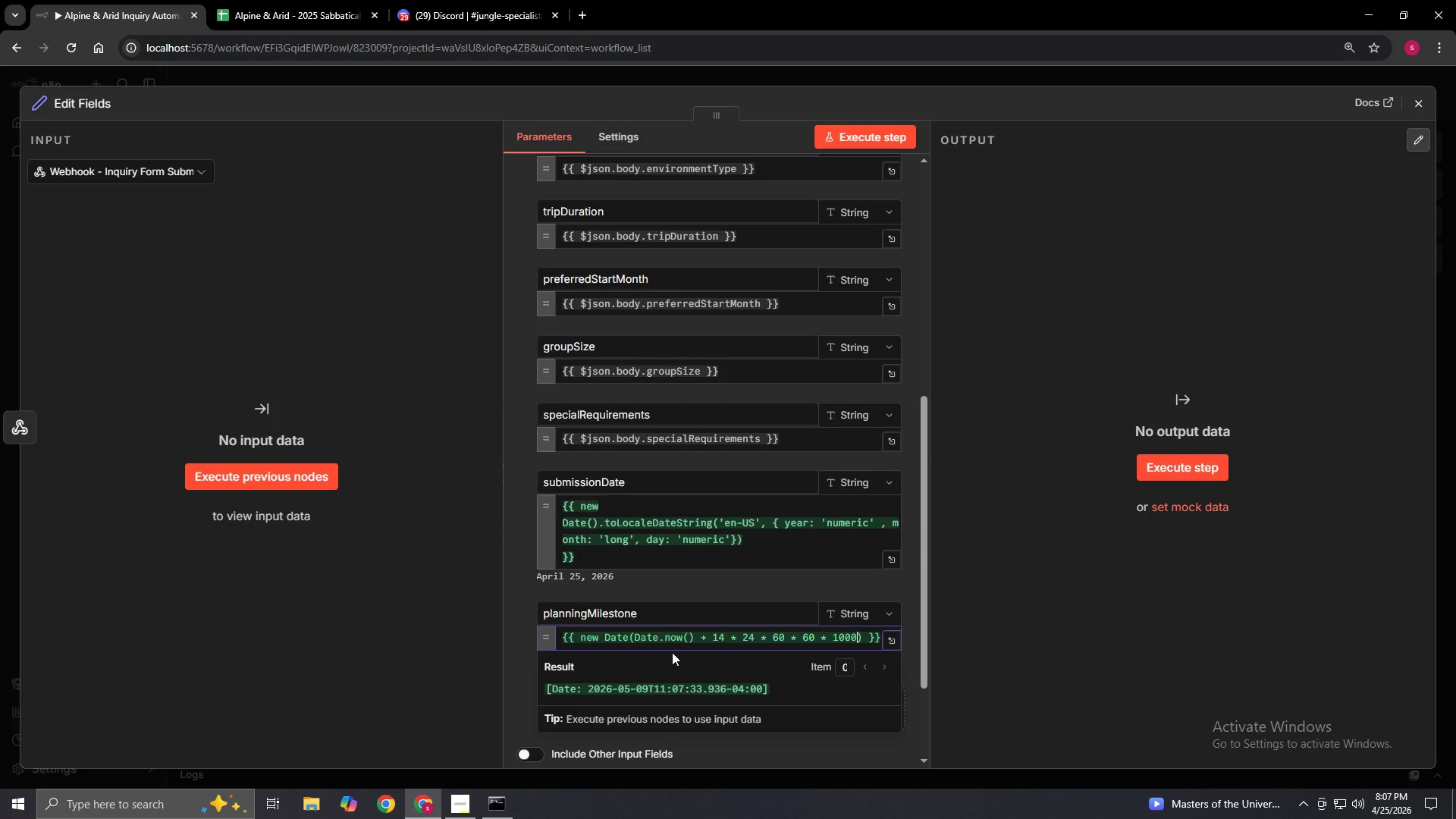 
wait(11.45)
 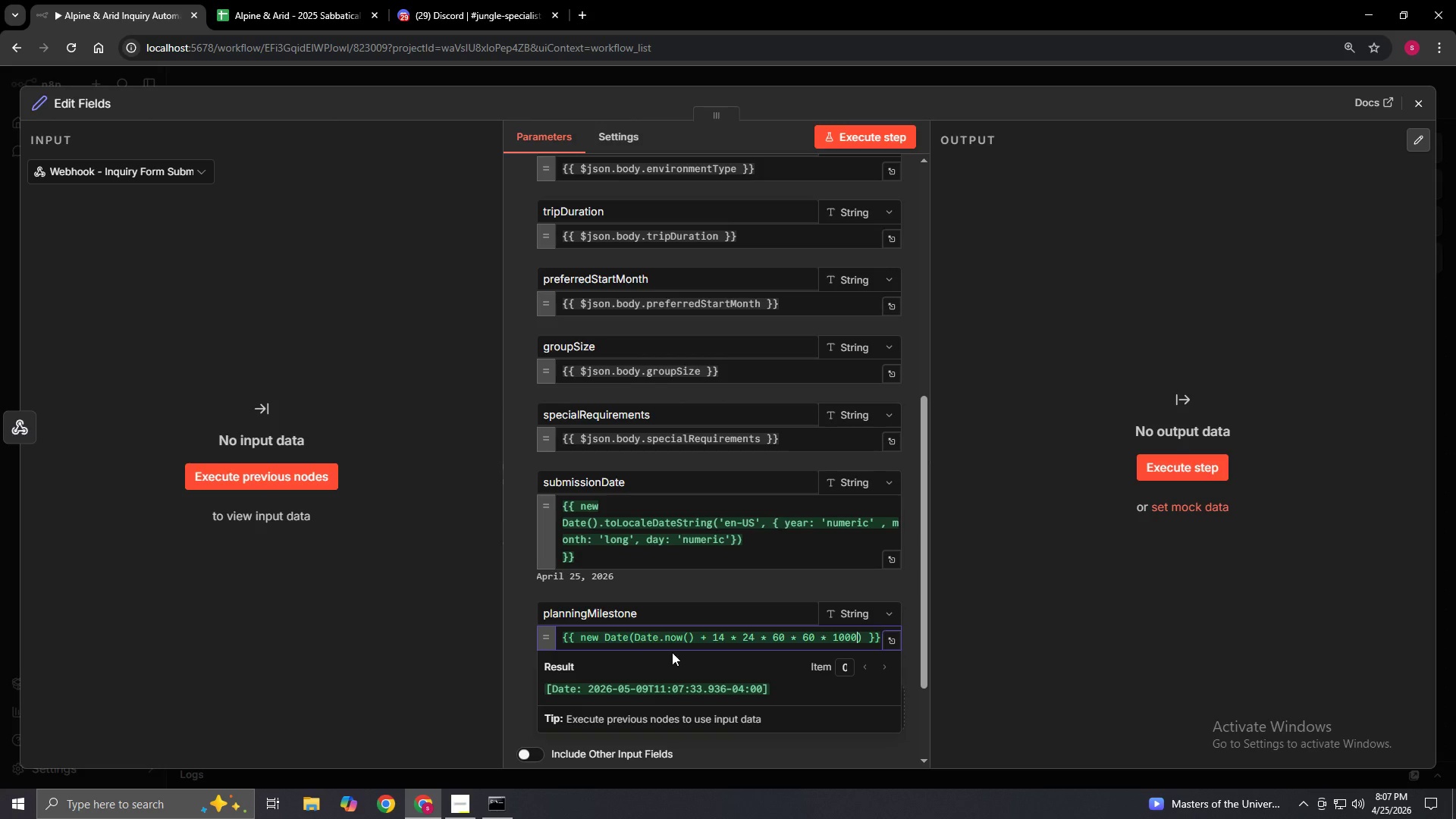 
key(ArrowRight)
 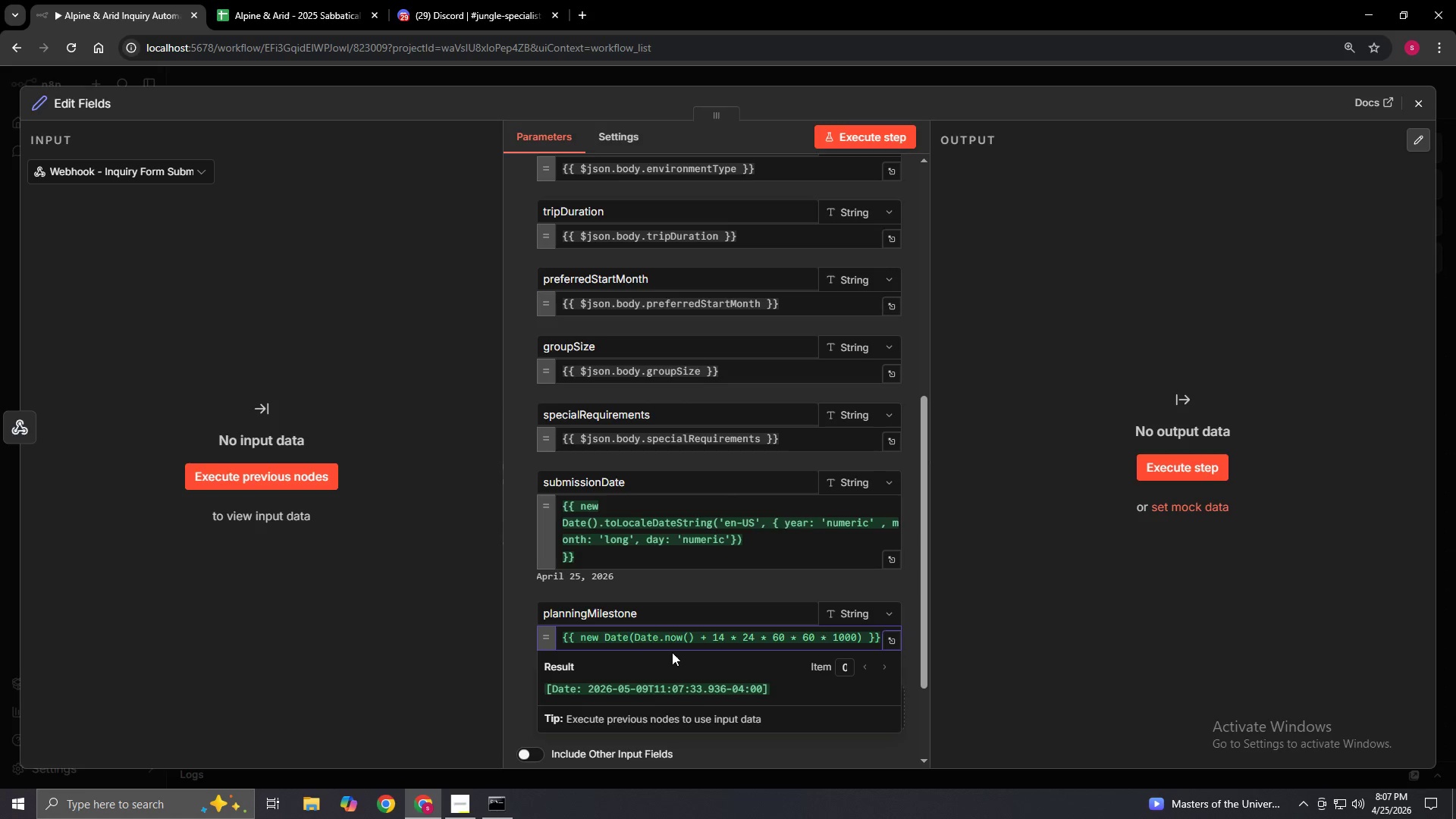 
key(ArrowLeft)
 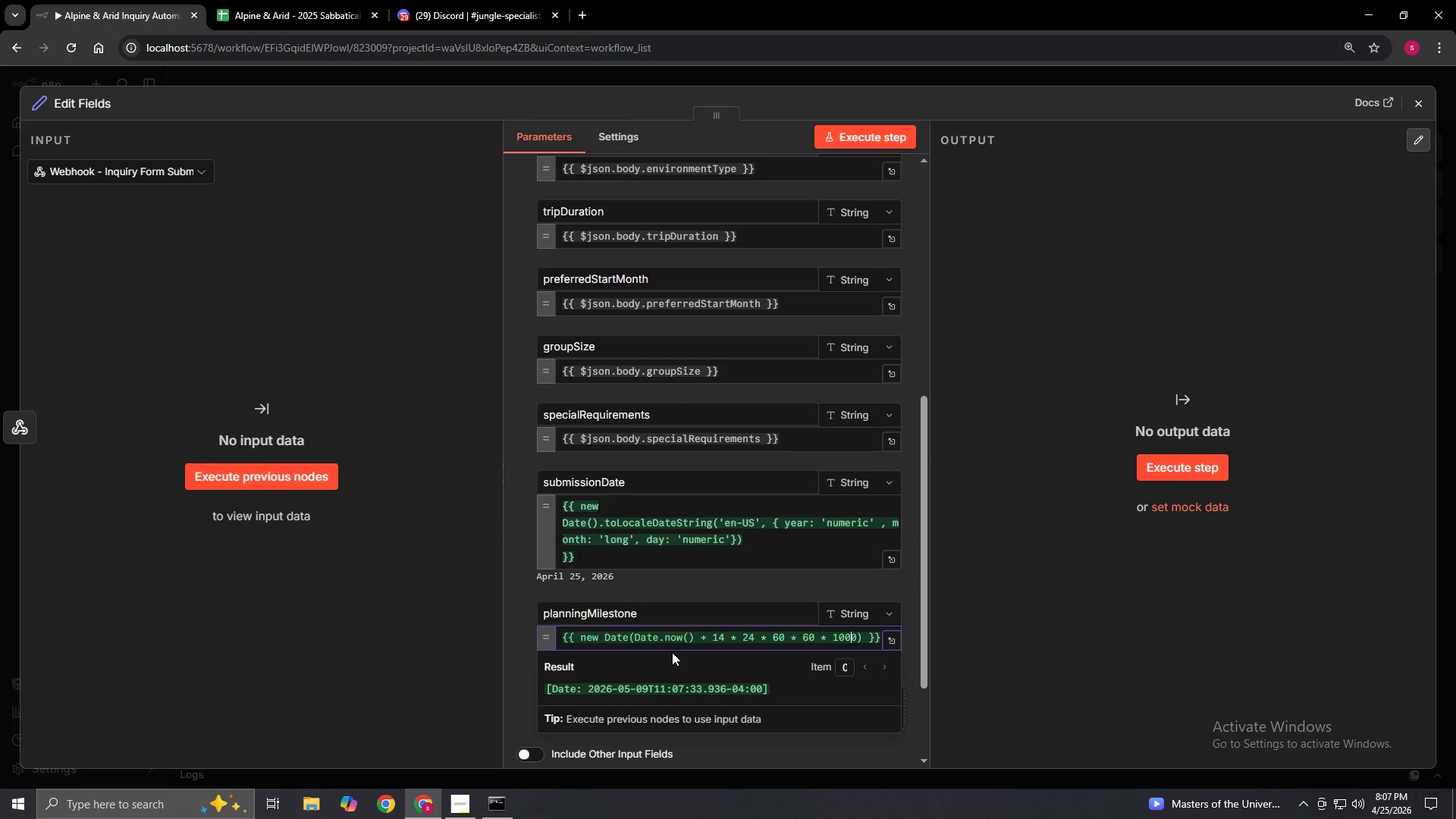 
key(ArrowLeft)
 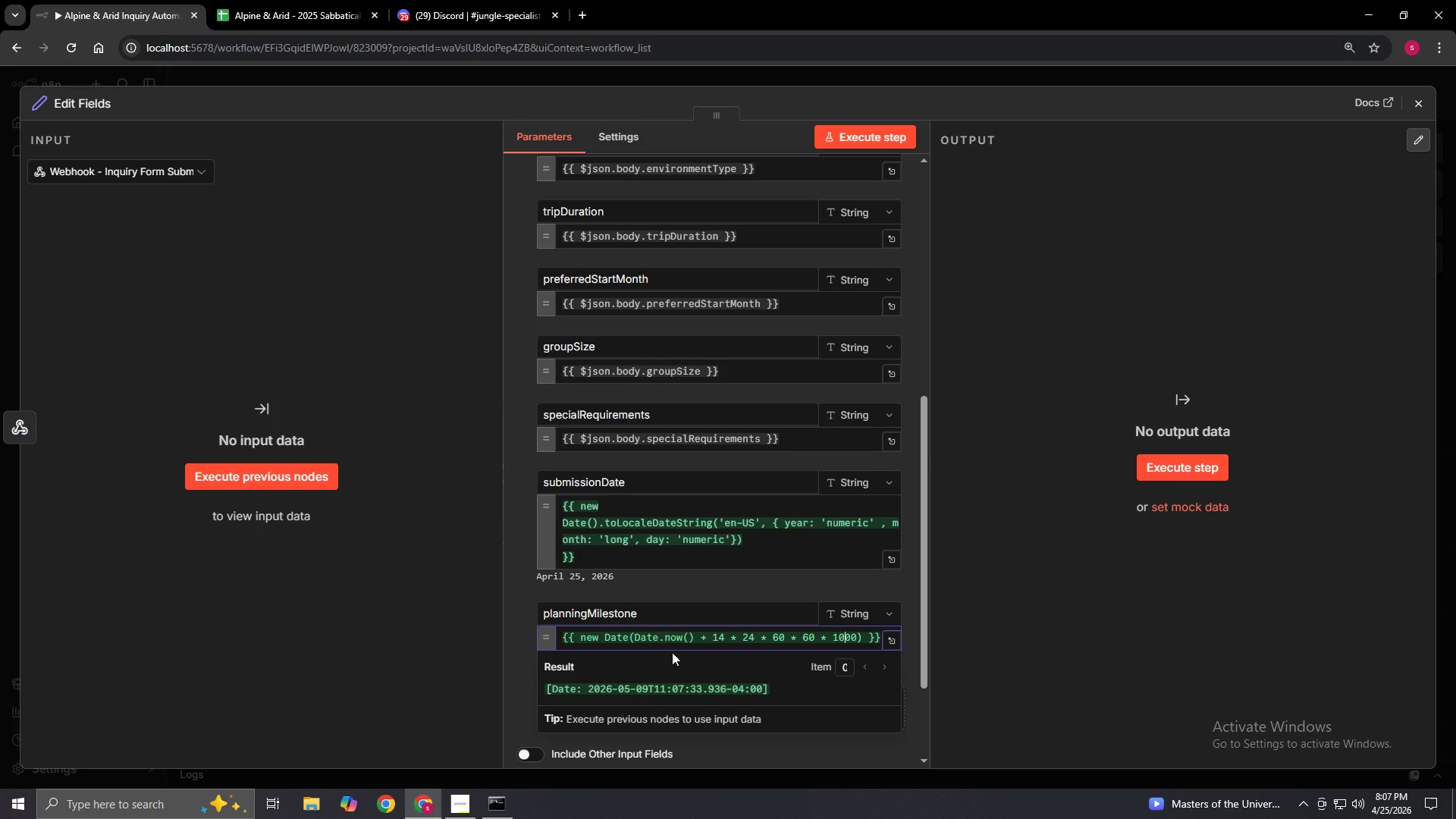 
key(ArrowLeft)
 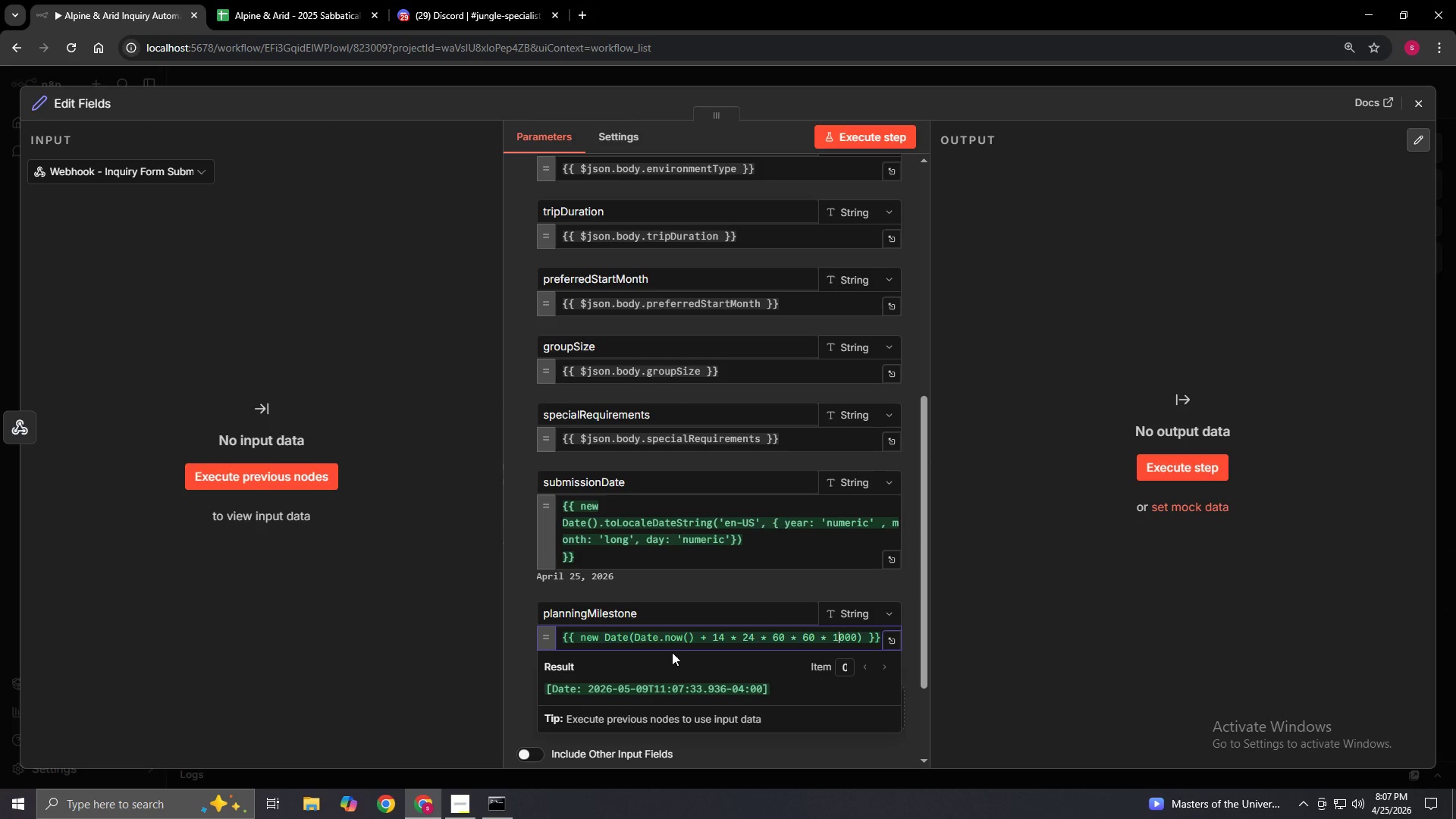 
key(ArrowLeft)
 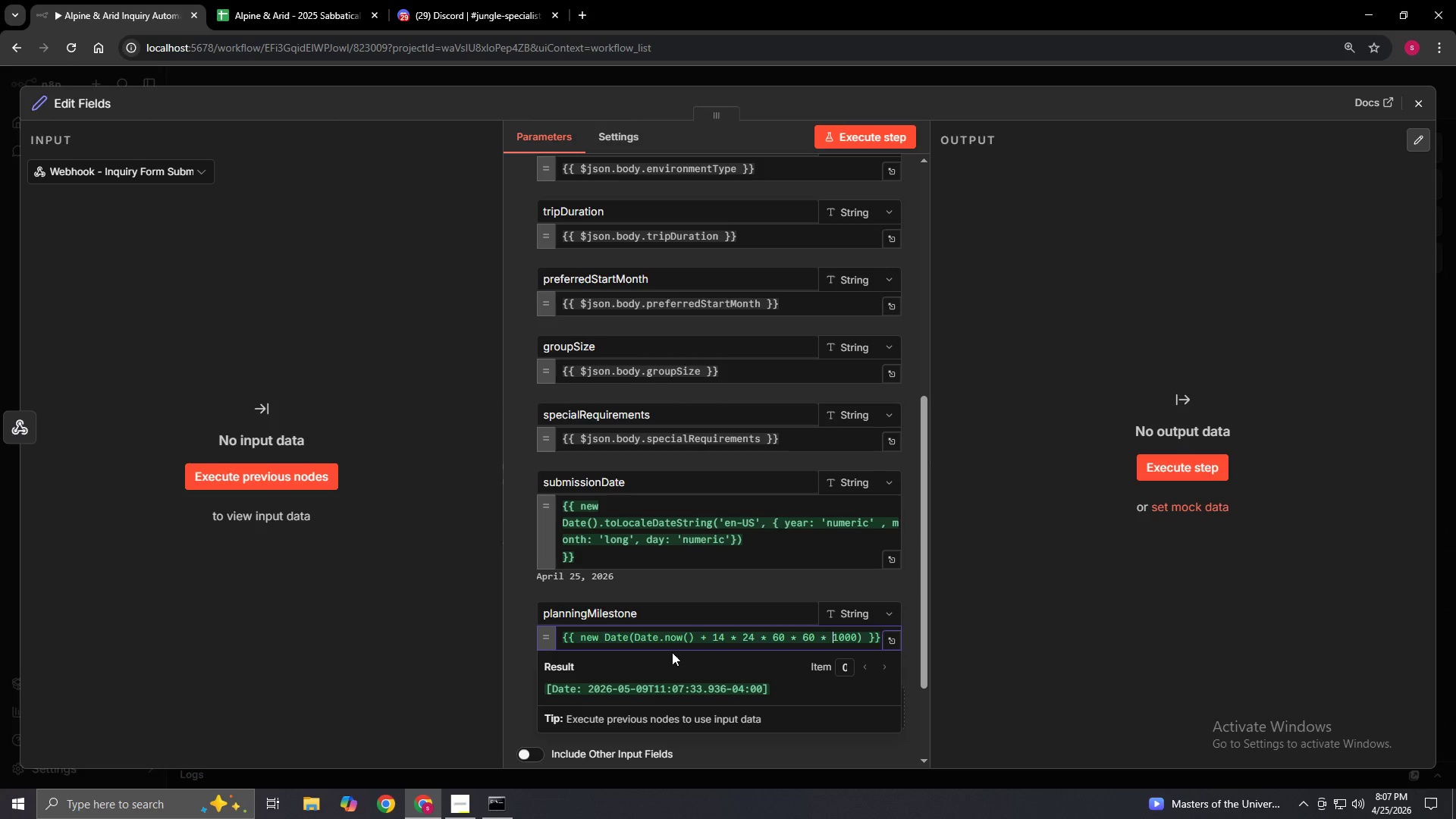 
key(ArrowLeft)
 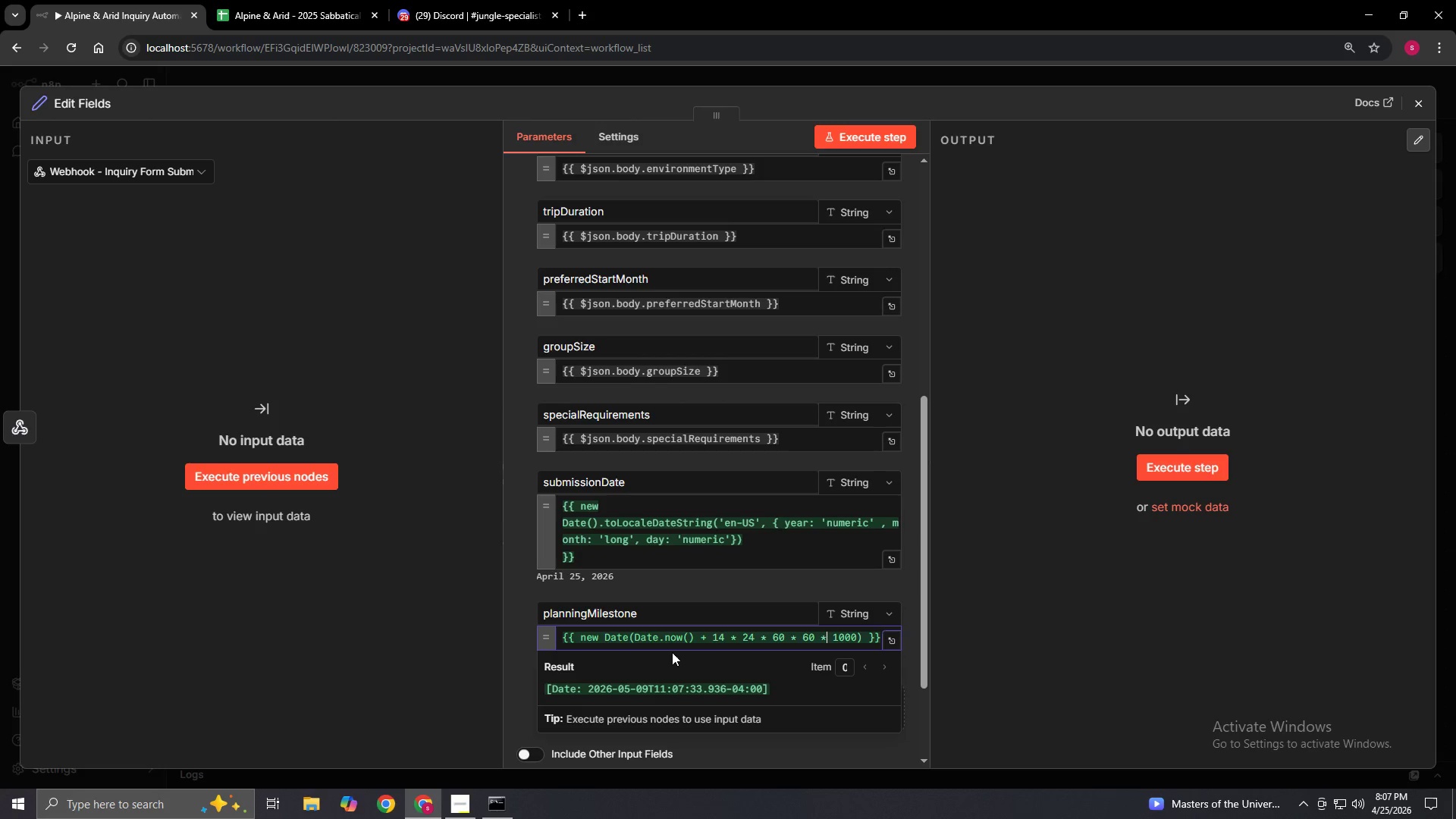 
key(ArrowLeft)
 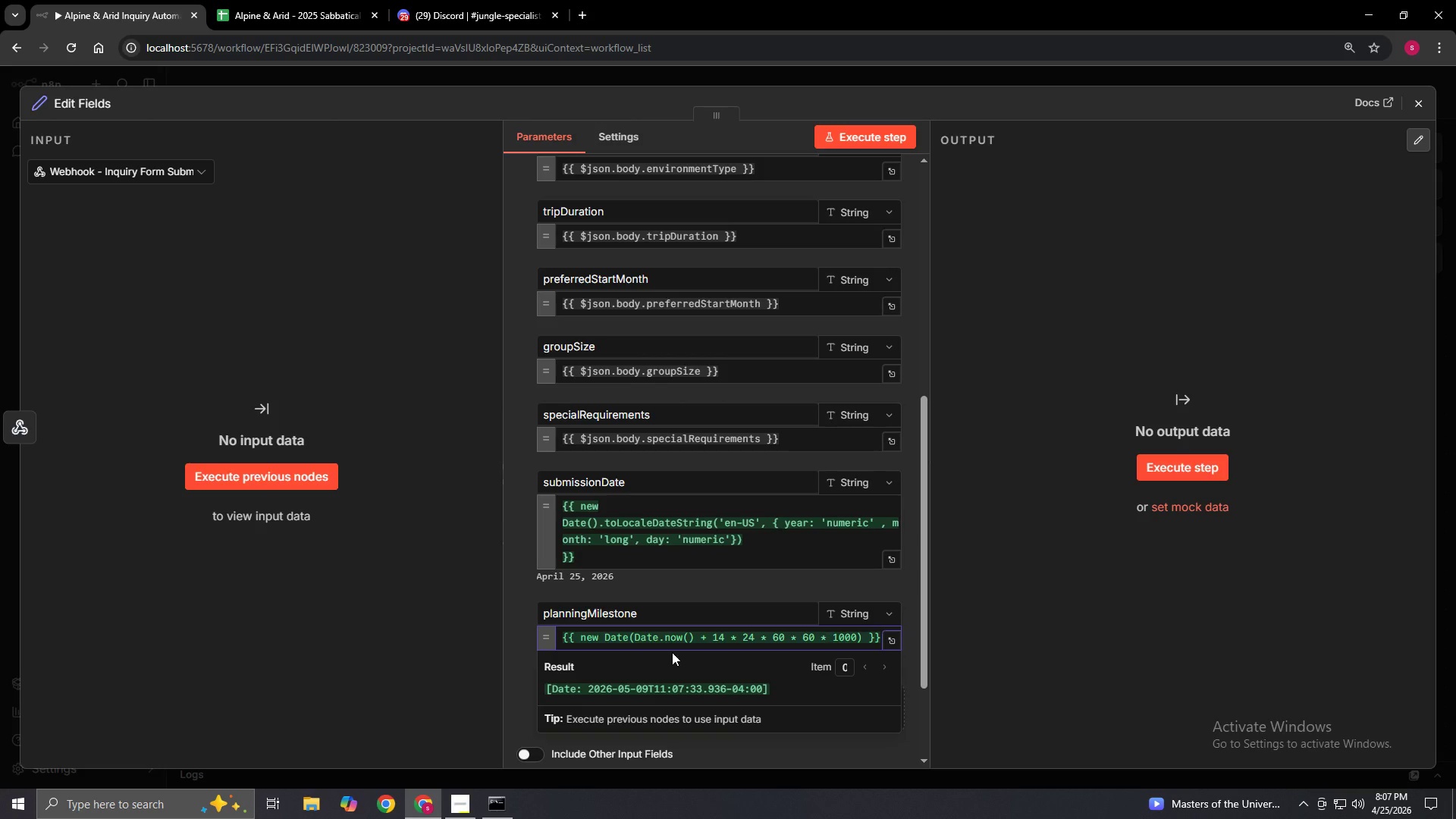 
key(ArrowRight)
 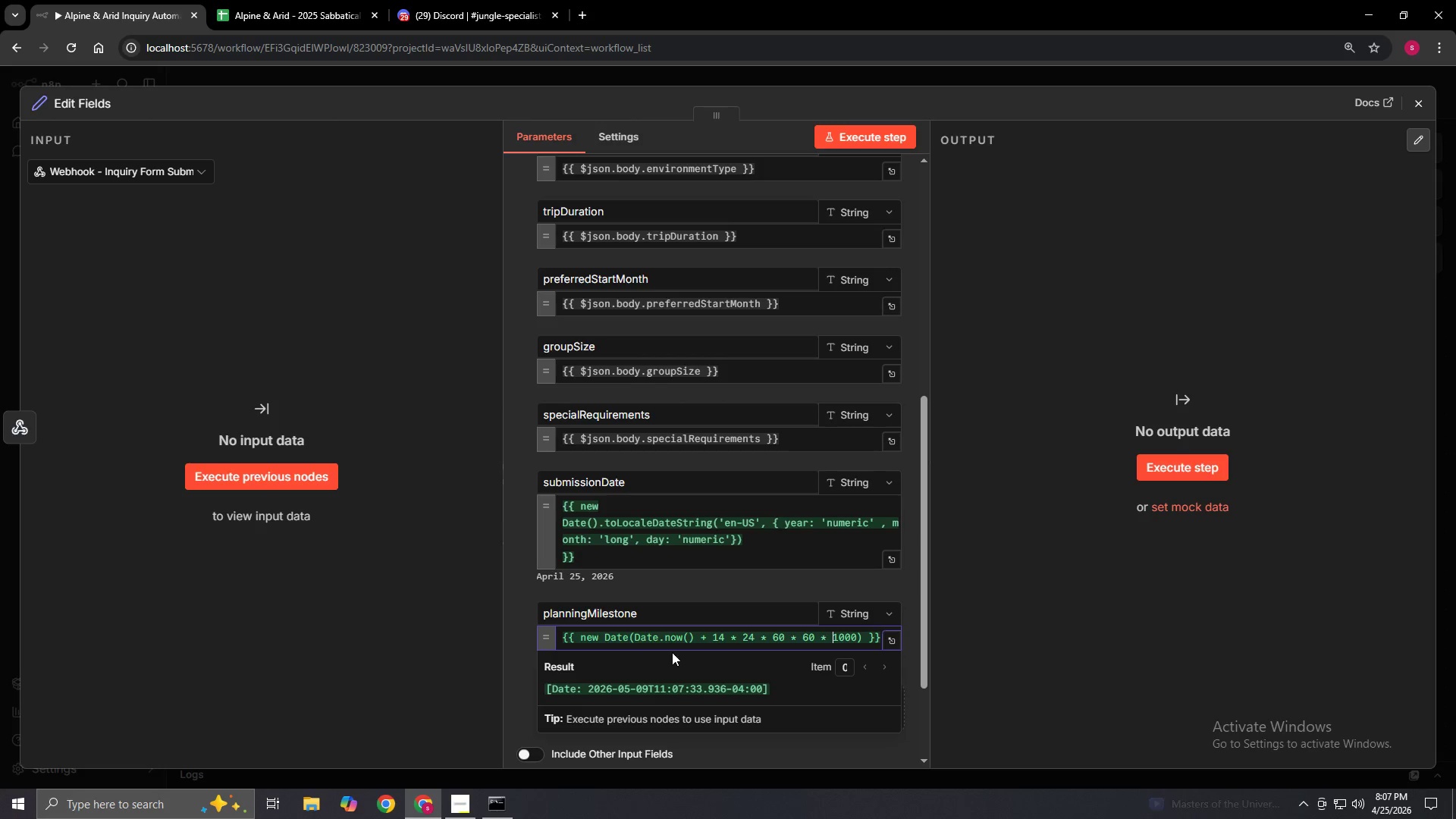 
key(Enter)
 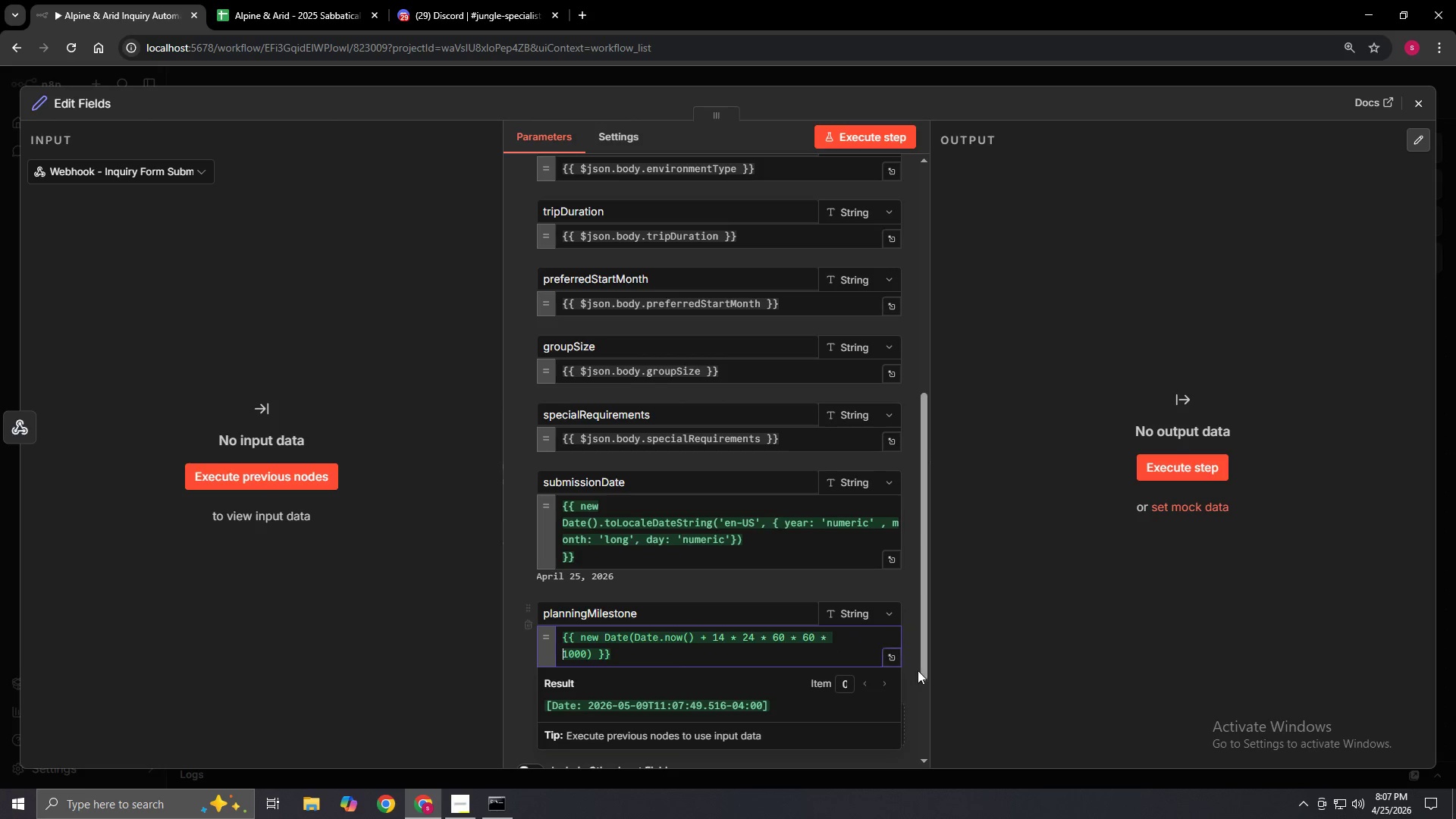 
left_click([891, 657])
 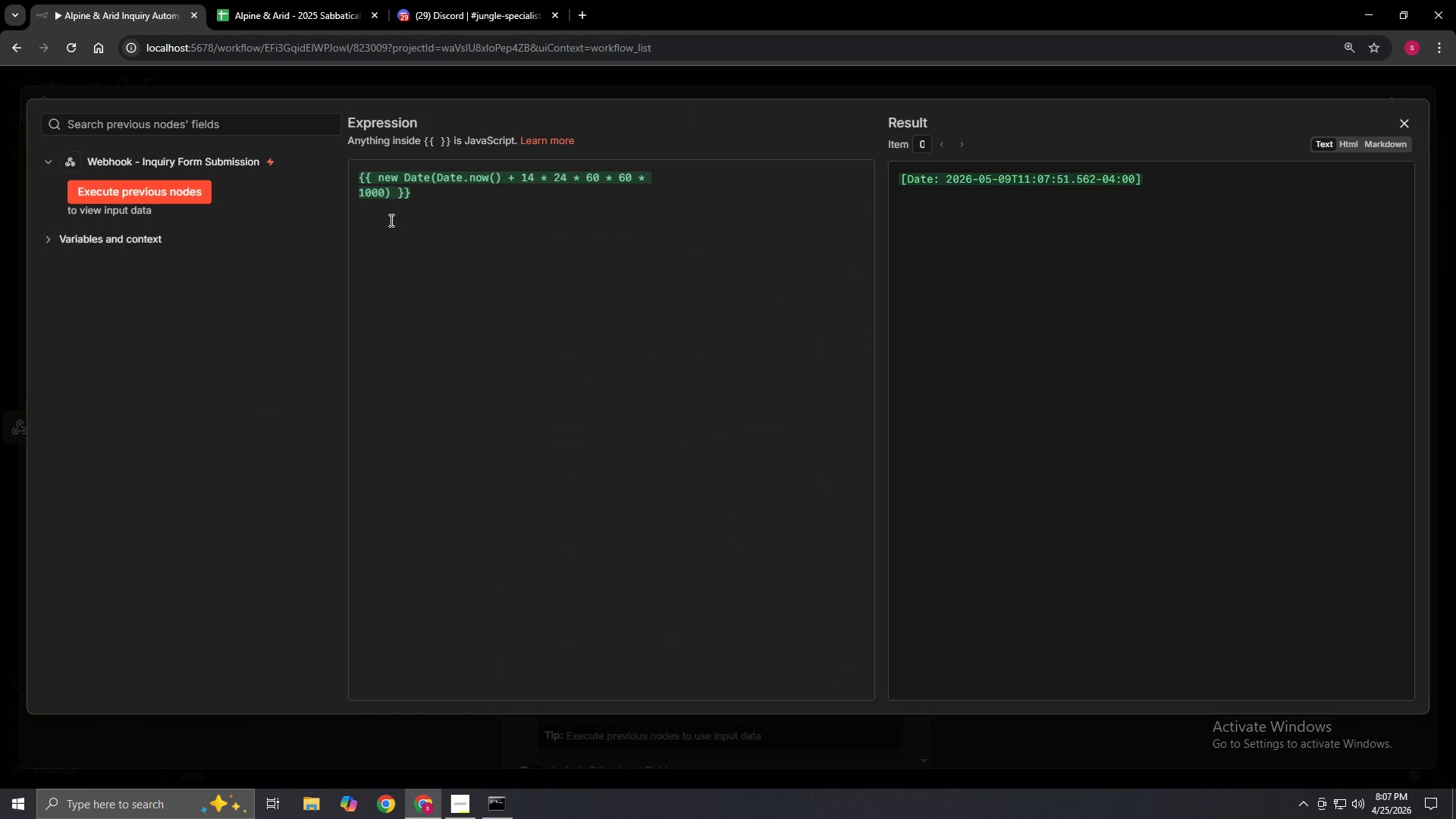 
left_click([394, 203])
 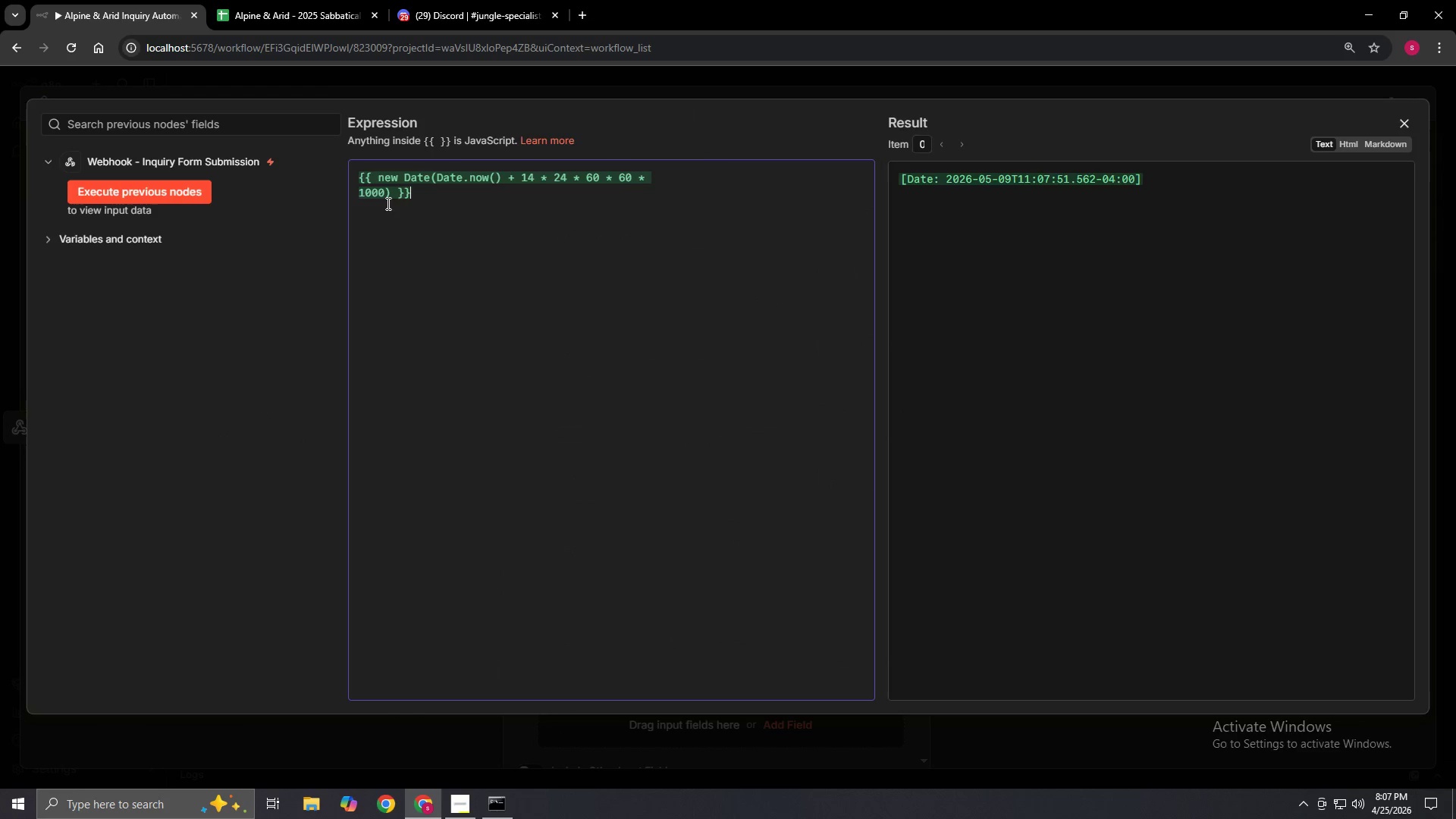 
left_click([387, 196])
 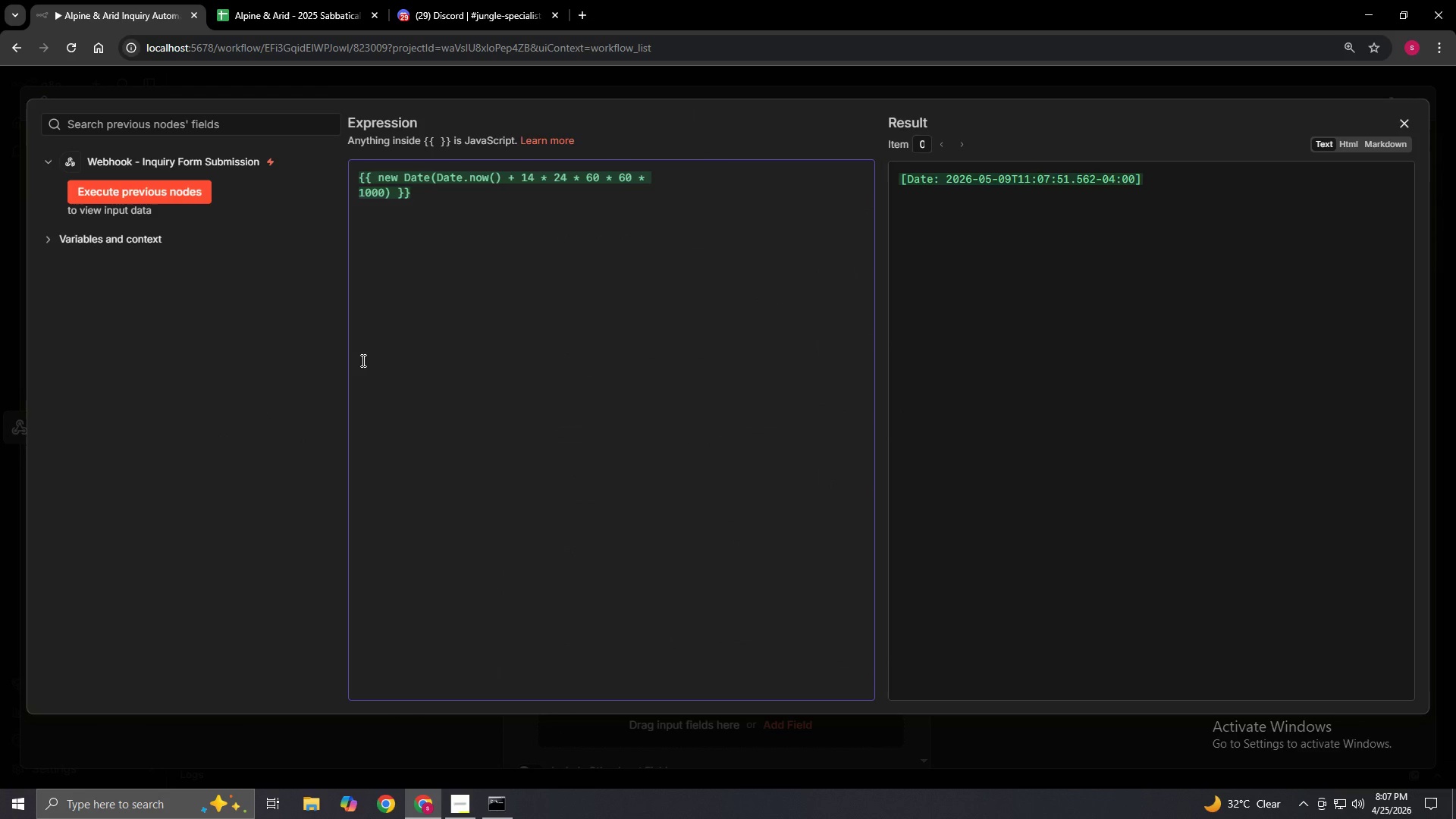 
key(ArrowRight)
 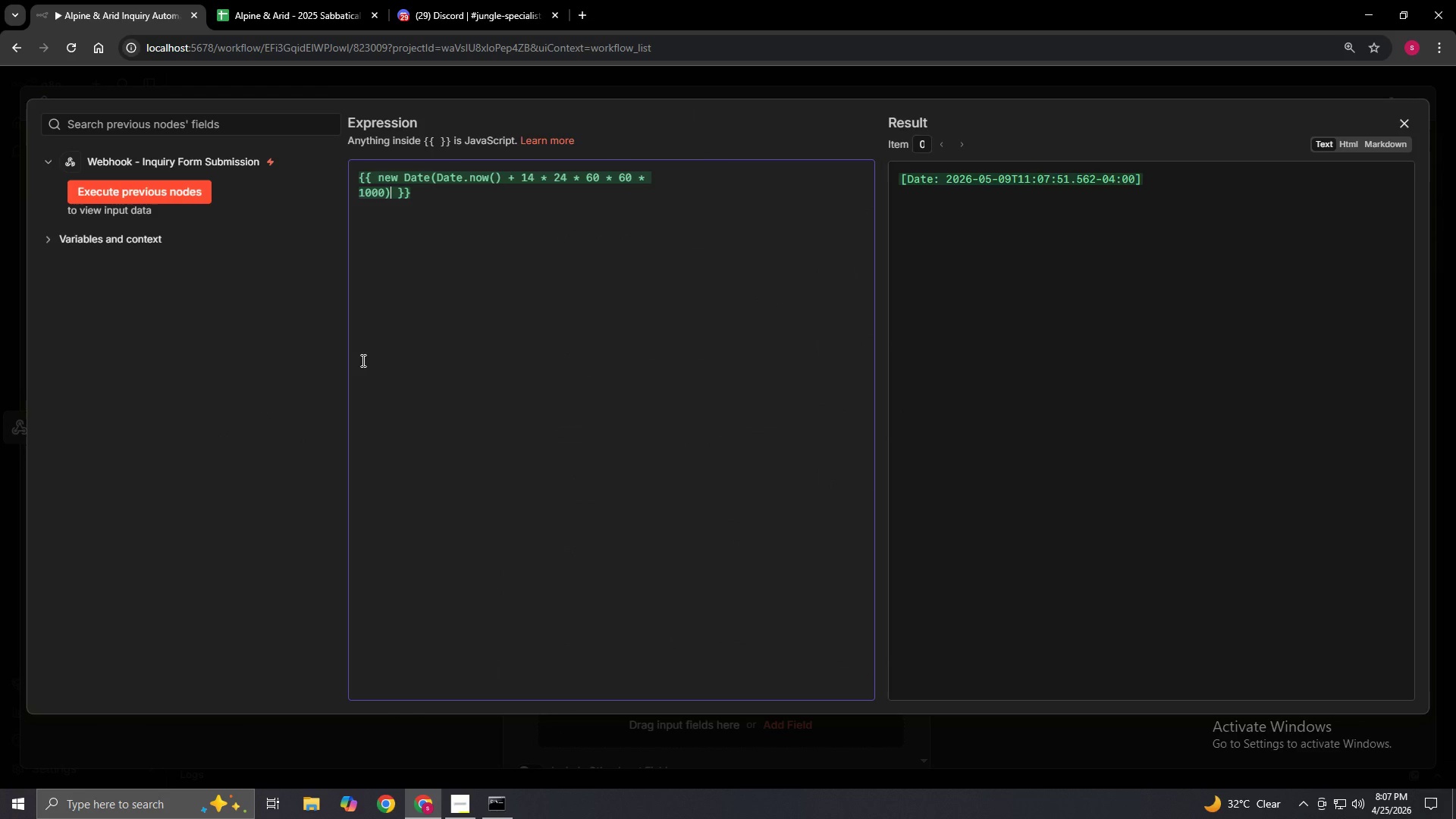 
type(.toLocaleDateString9)
key(Backspace)
type(('en-Us)
key(Backspace)
type(S)
 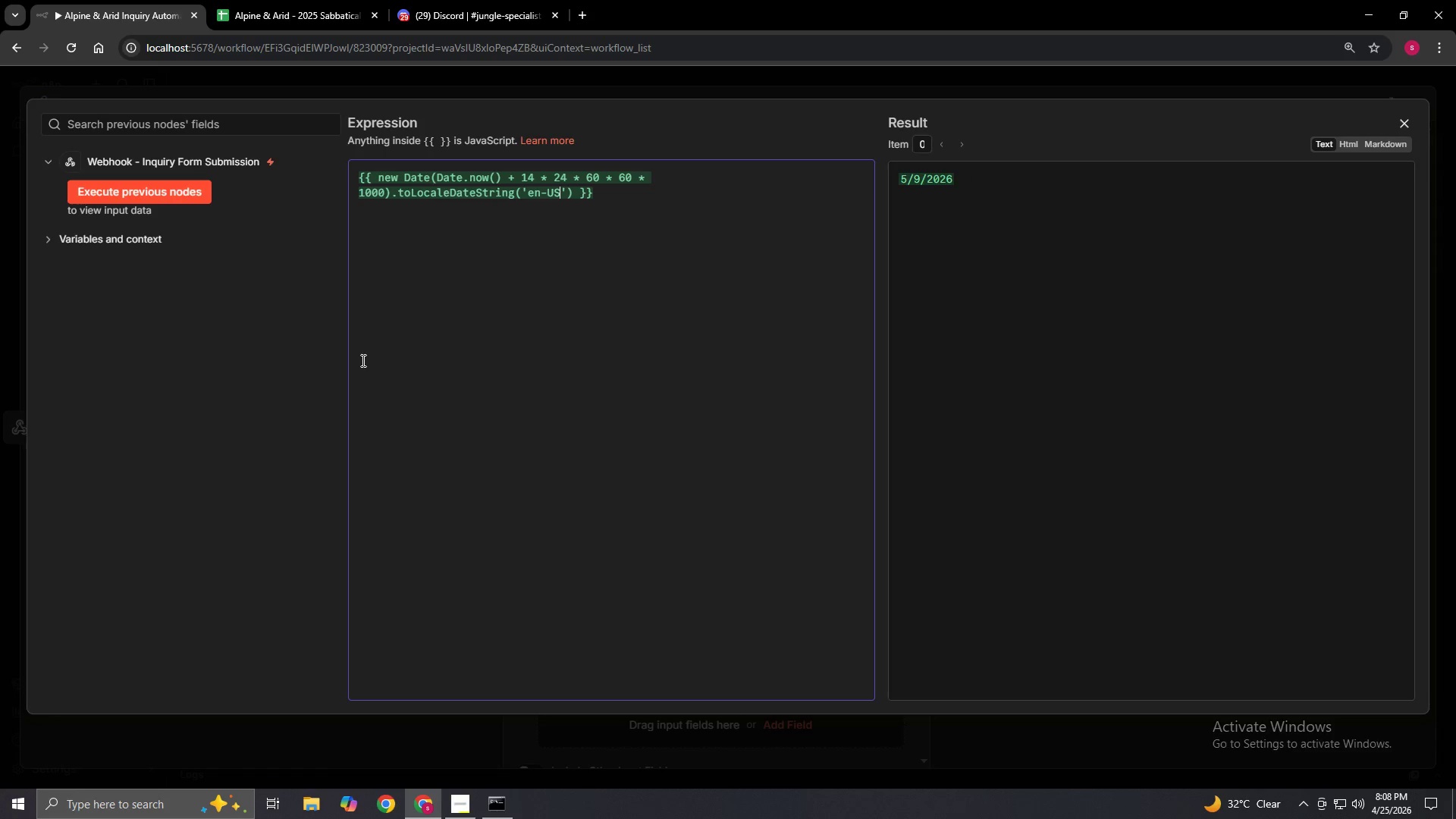 
key(ArrowRight)
 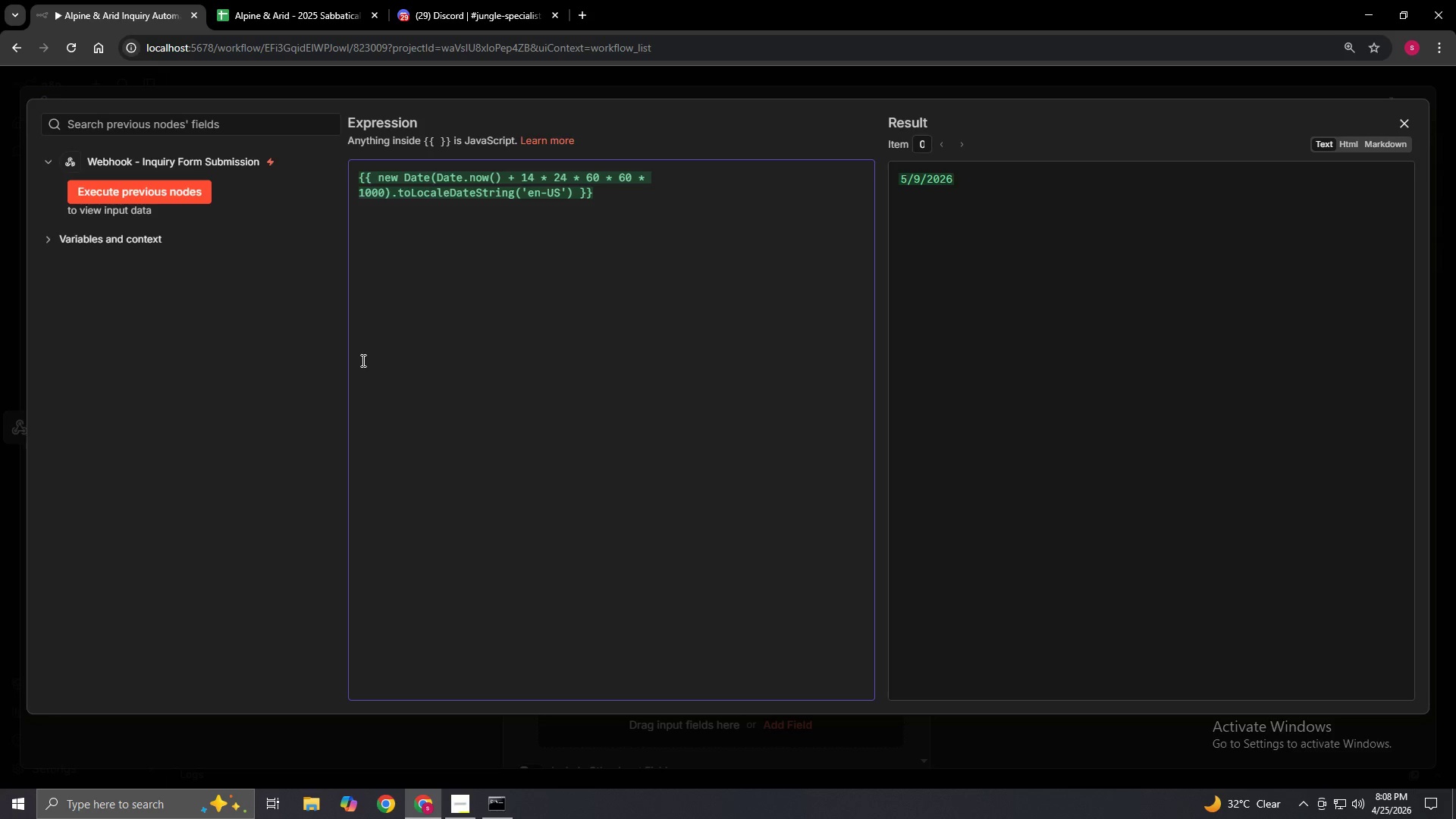 
key(Comma)
 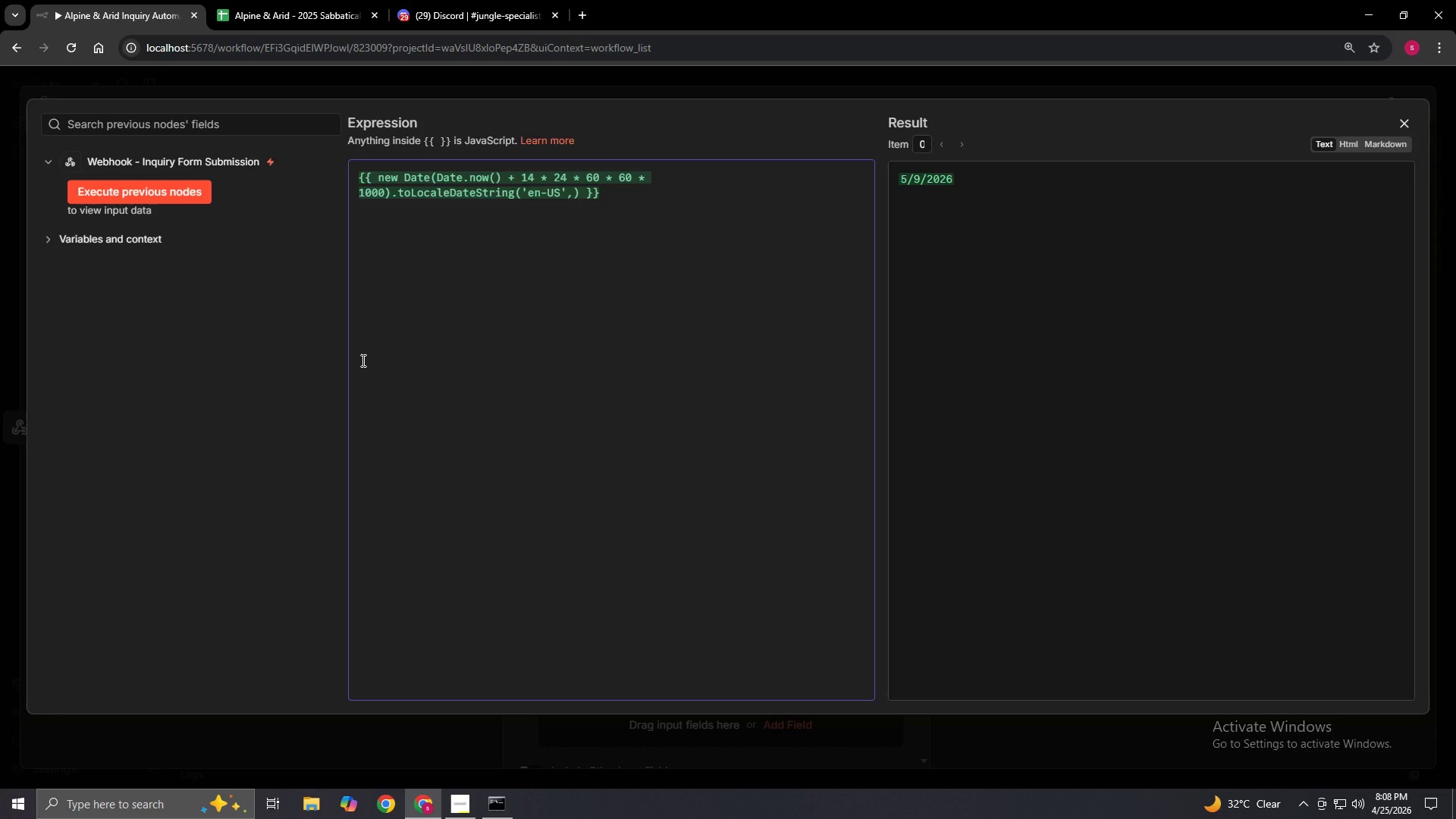 
type( {We)
key(Backspace)
key(Backspace)
type( weekday: 'Long)
 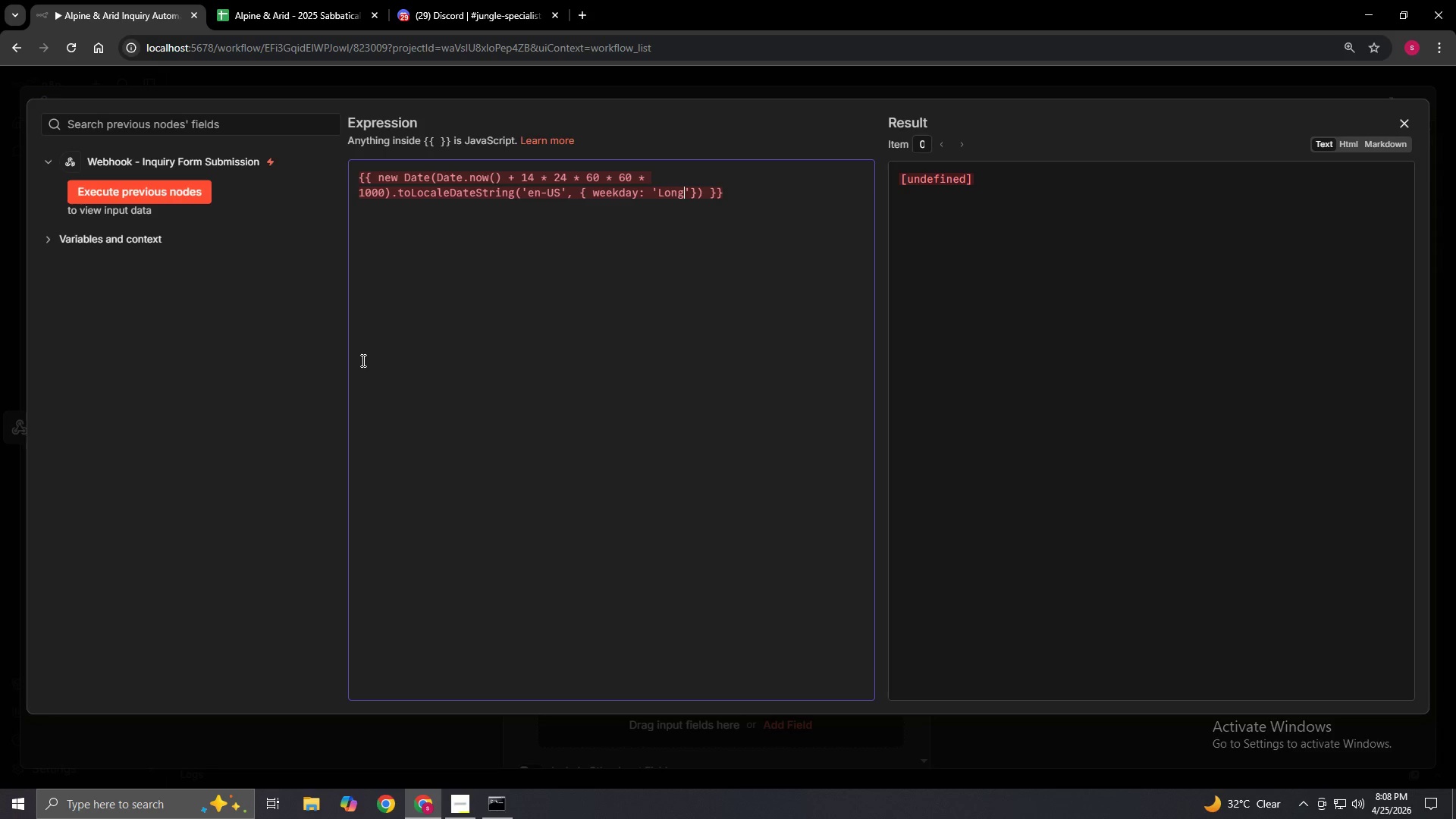 
key(ArrowLeft)
 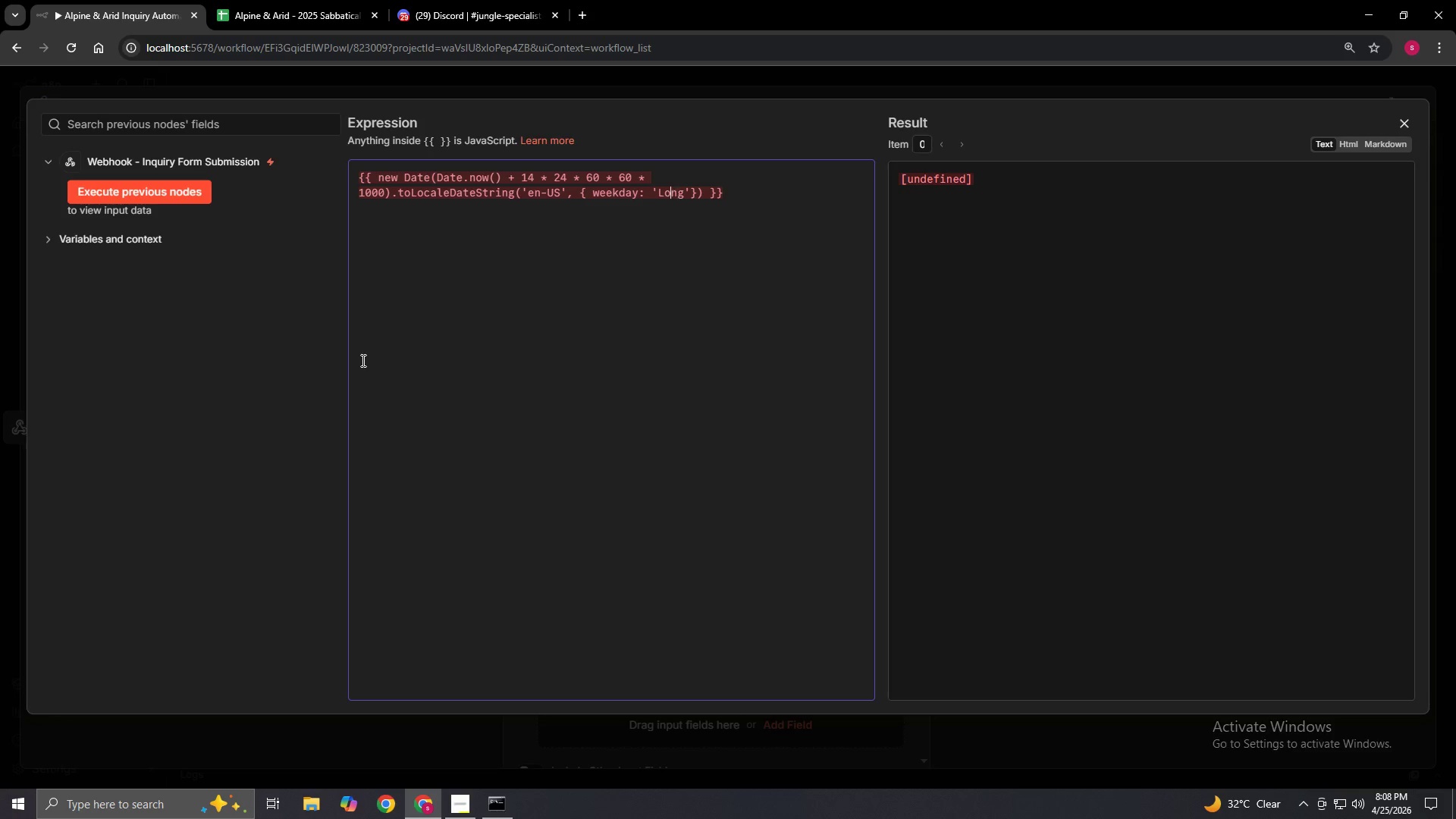 
key(ArrowLeft)
 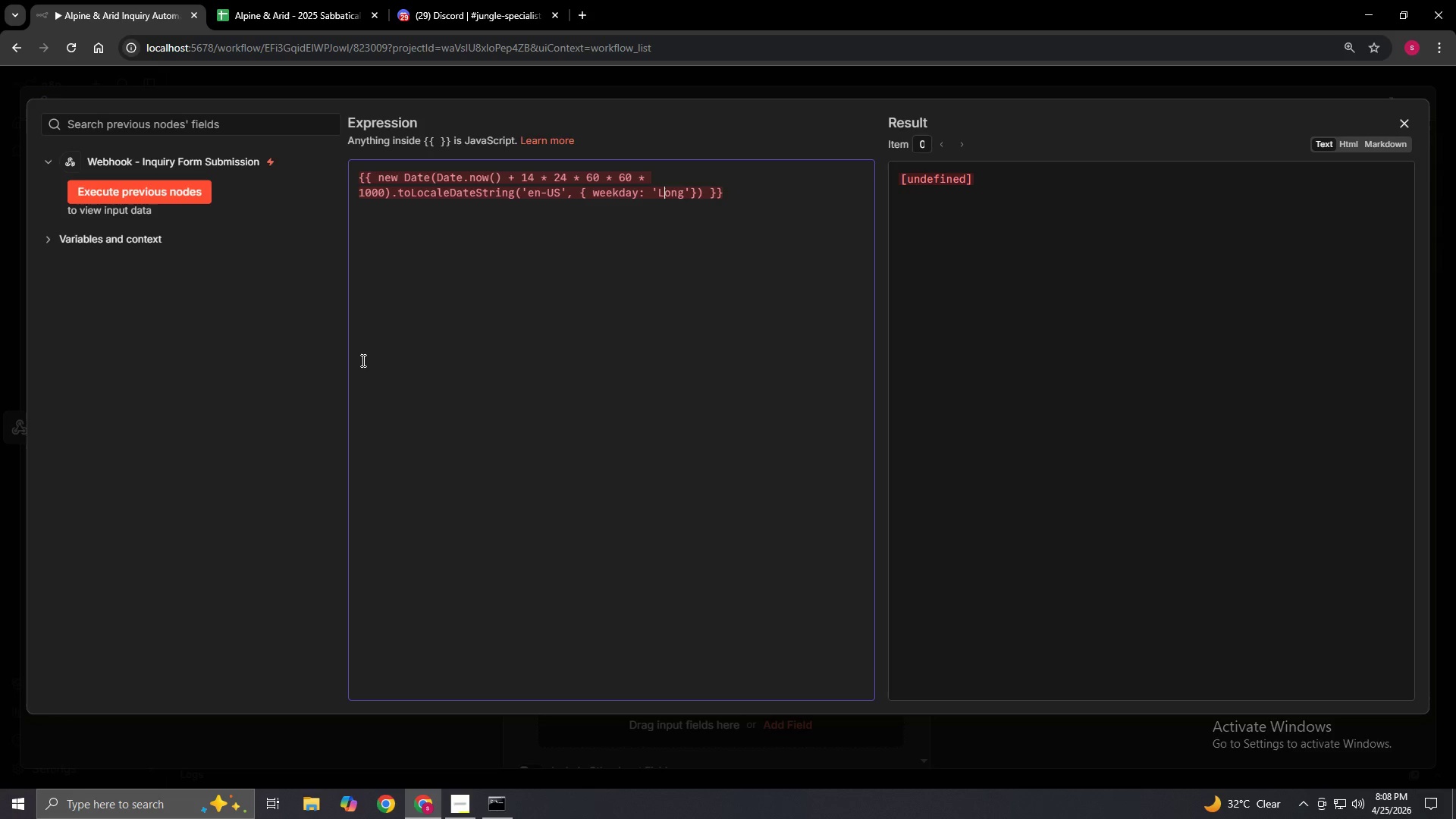 
key(ArrowLeft)
 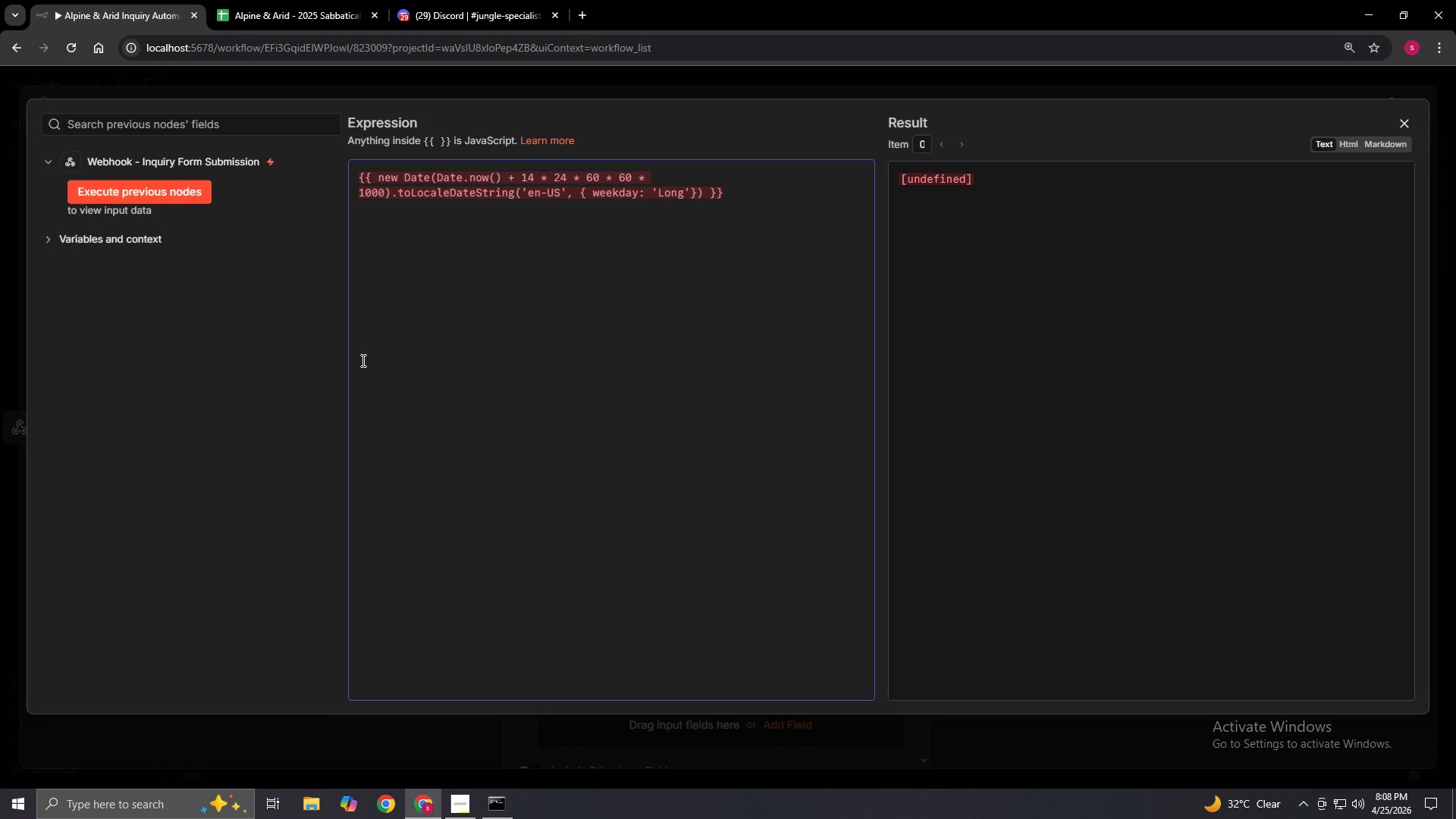 
key(Backspace)
 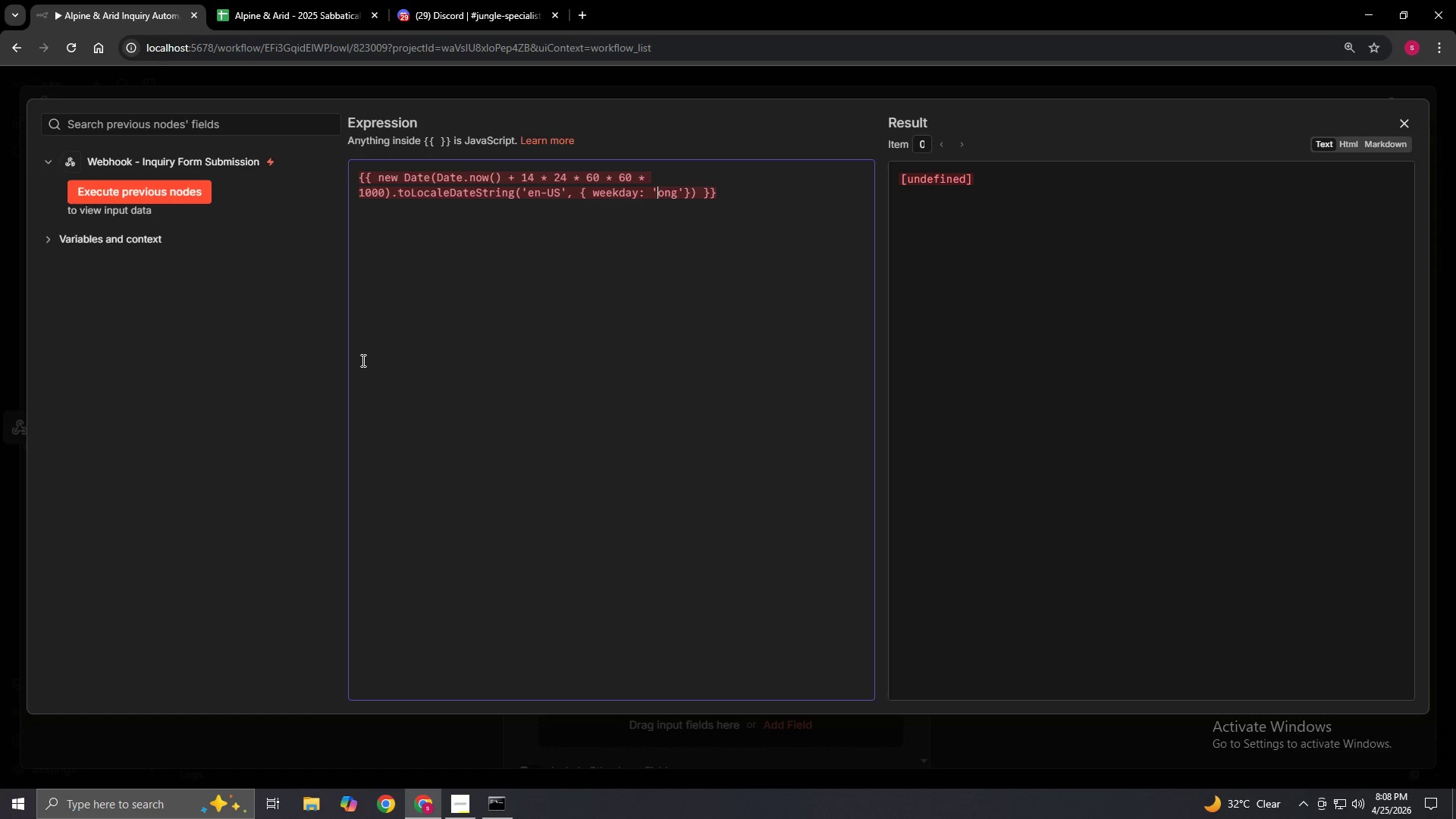 
key(L)
 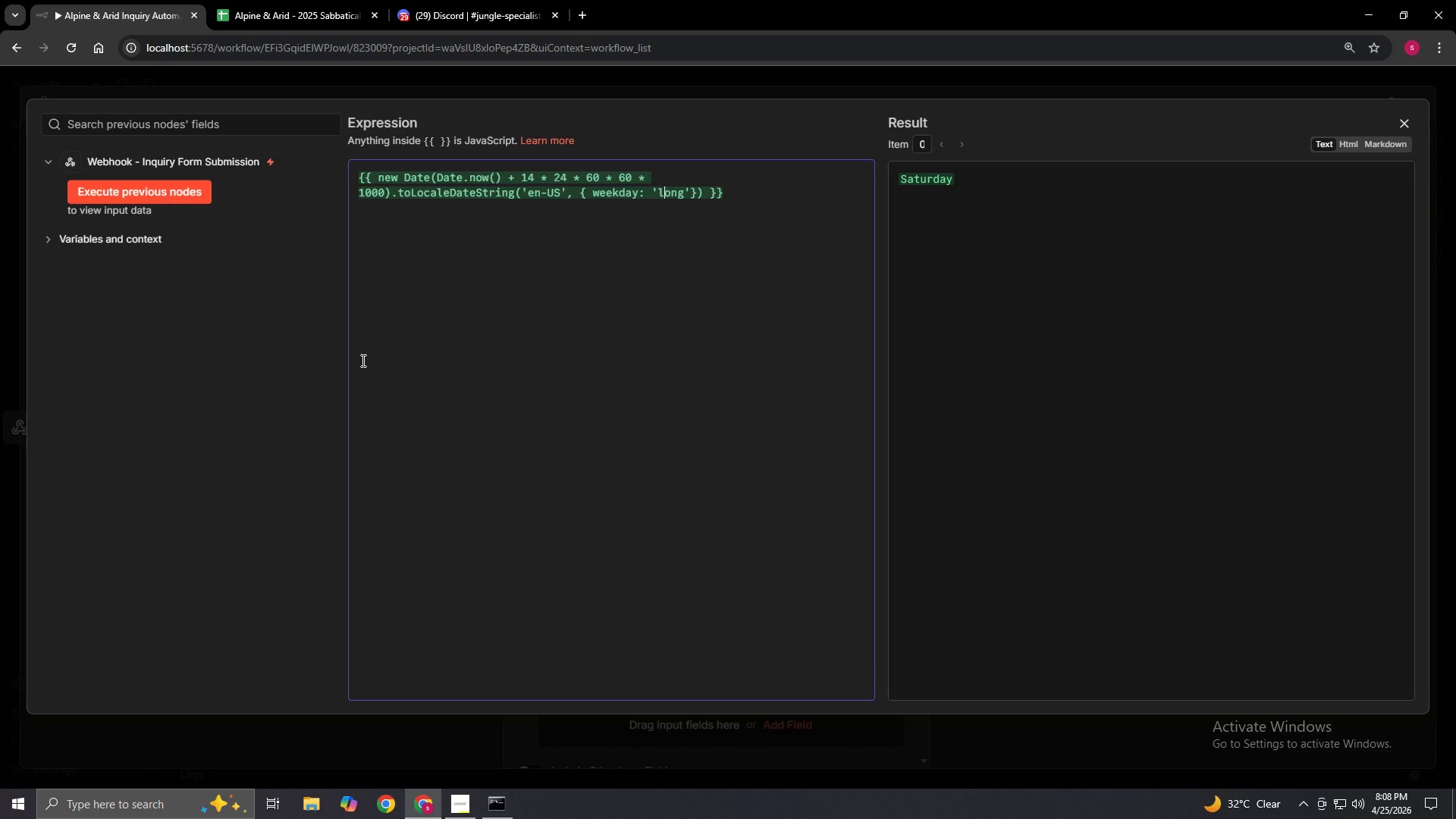 
key(ArrowRight)
 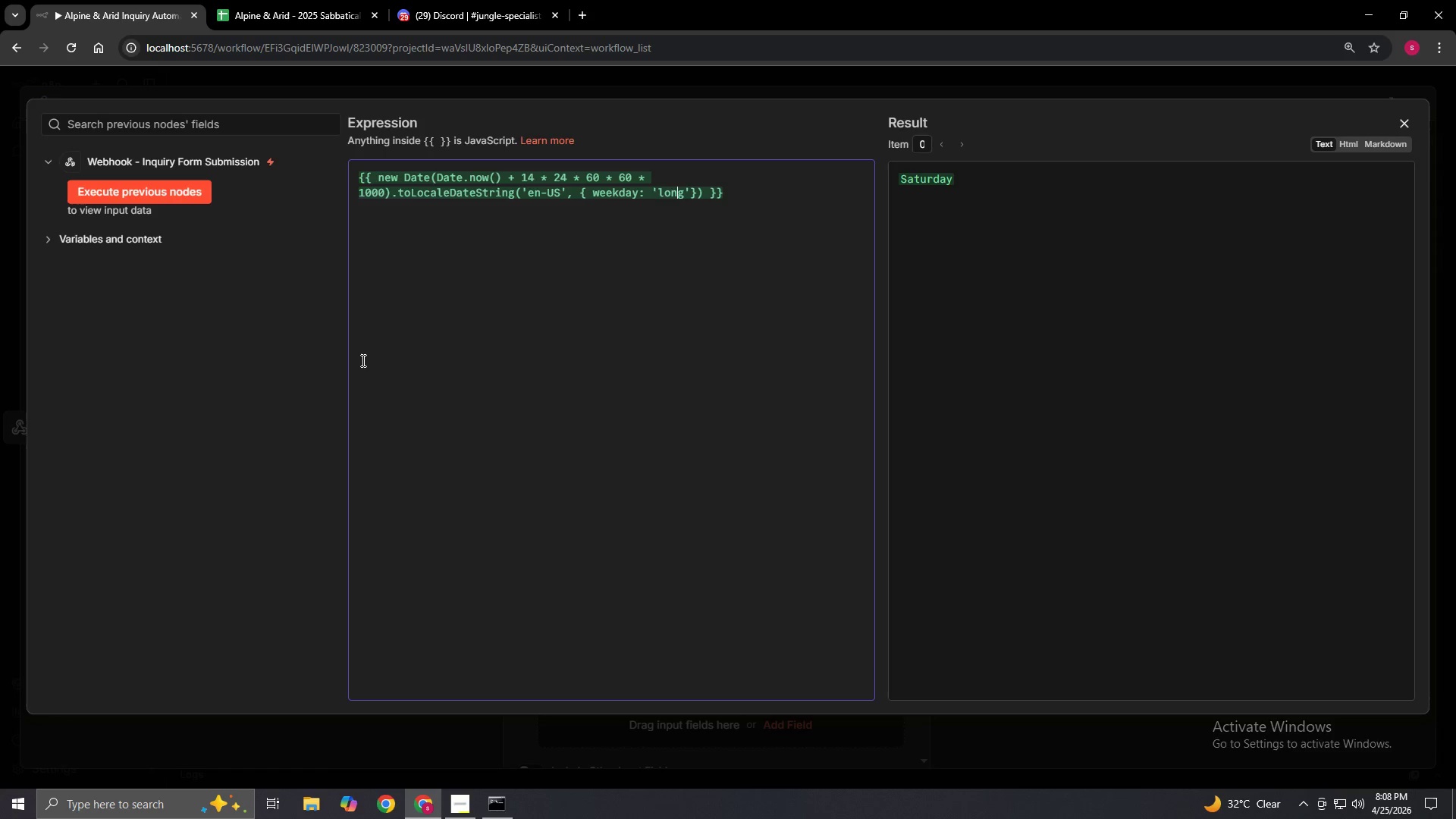 
key(ArrowRight)
 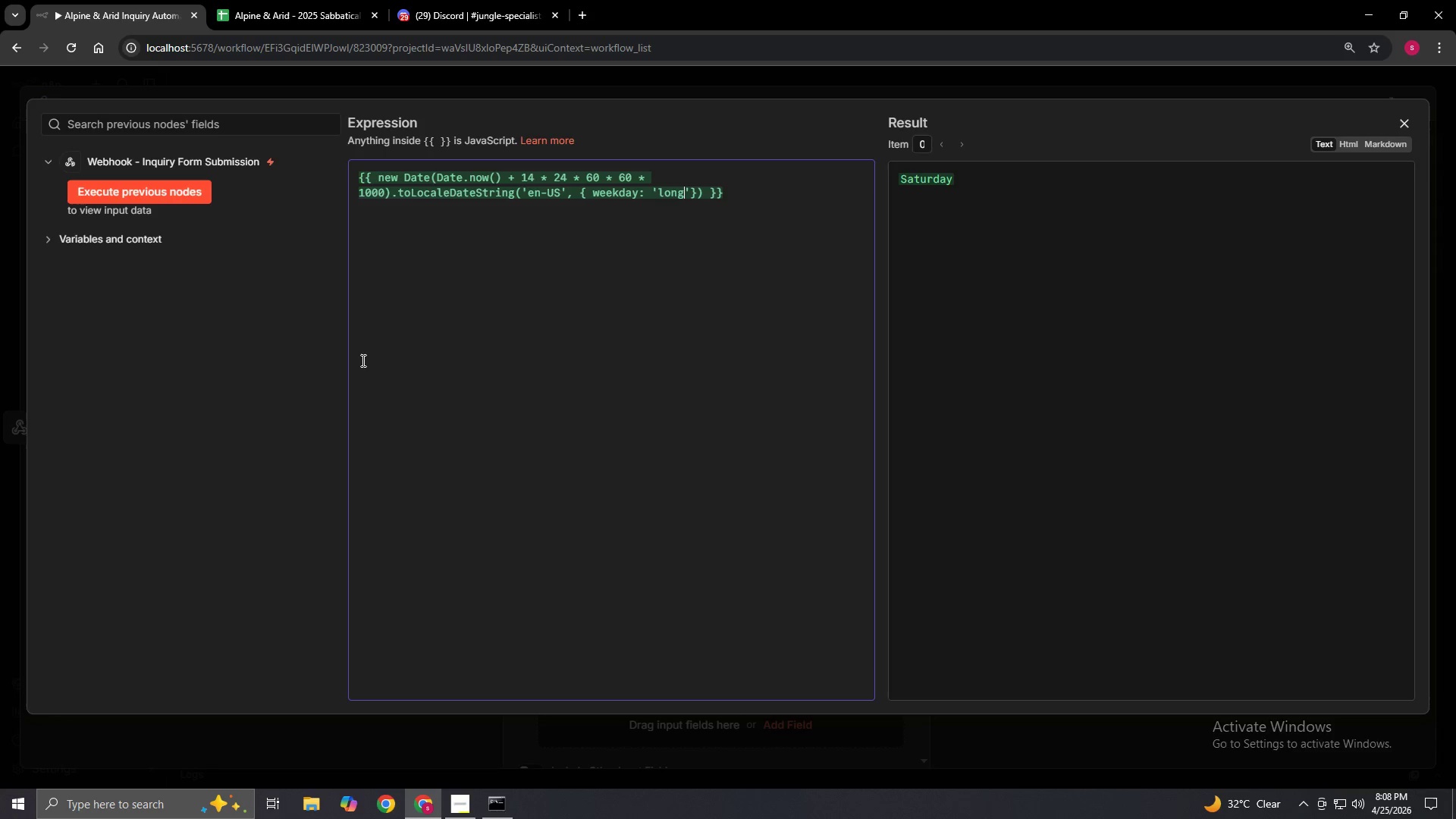 
key(ArrowRight)
 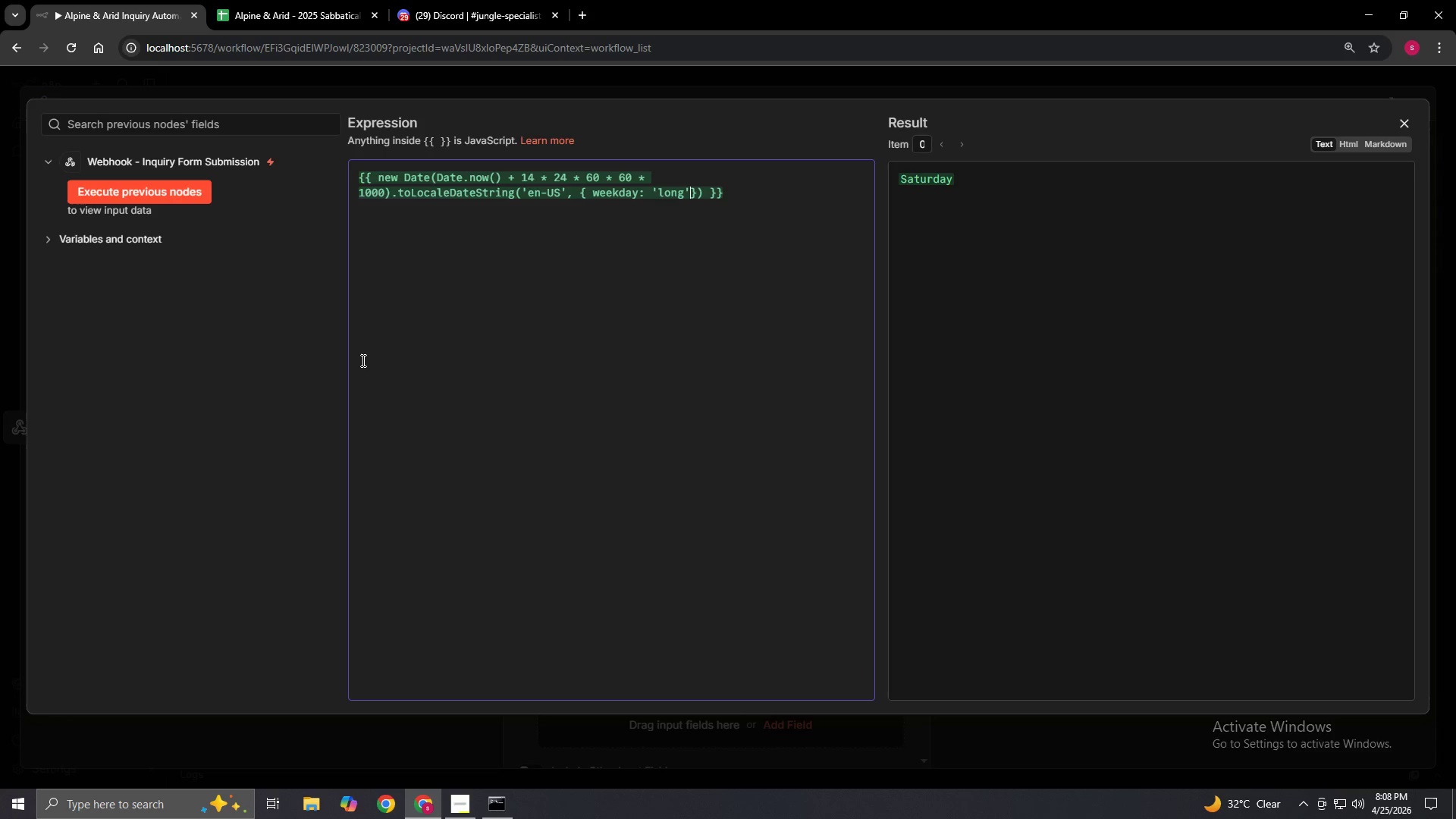 
key(ArrowRight)
 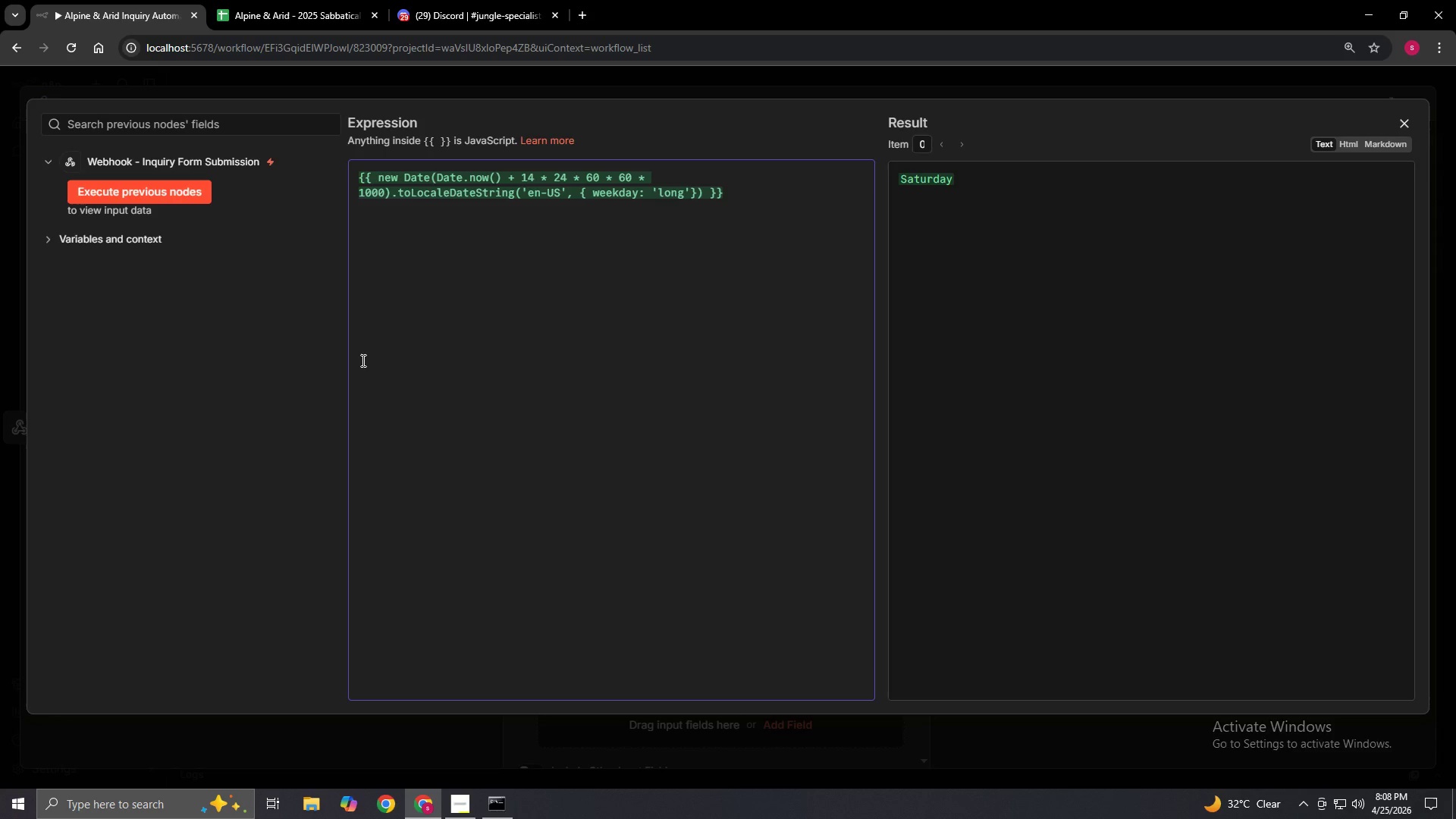 
type(, year: 'numeric)
 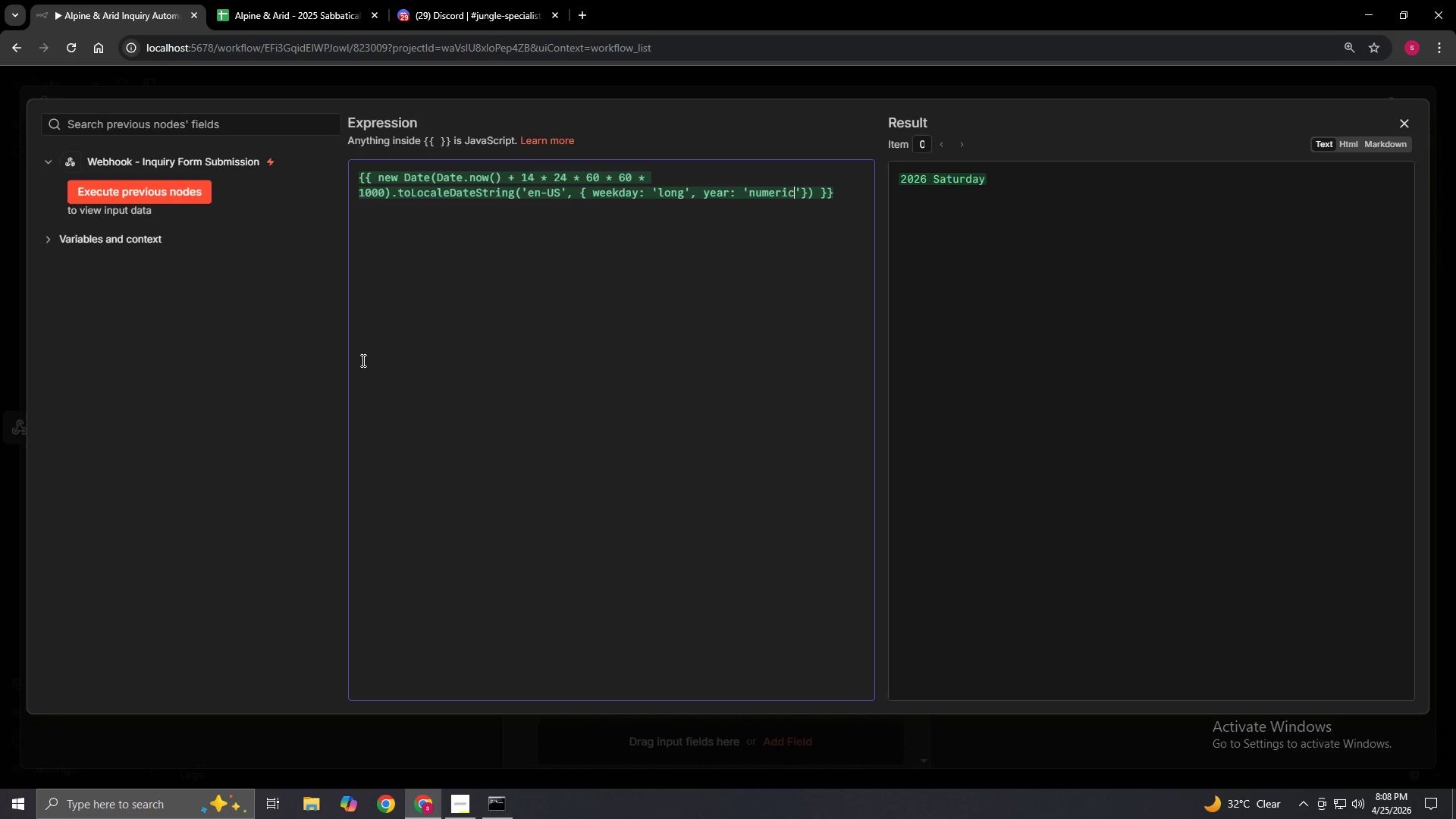 
key(Quote)
 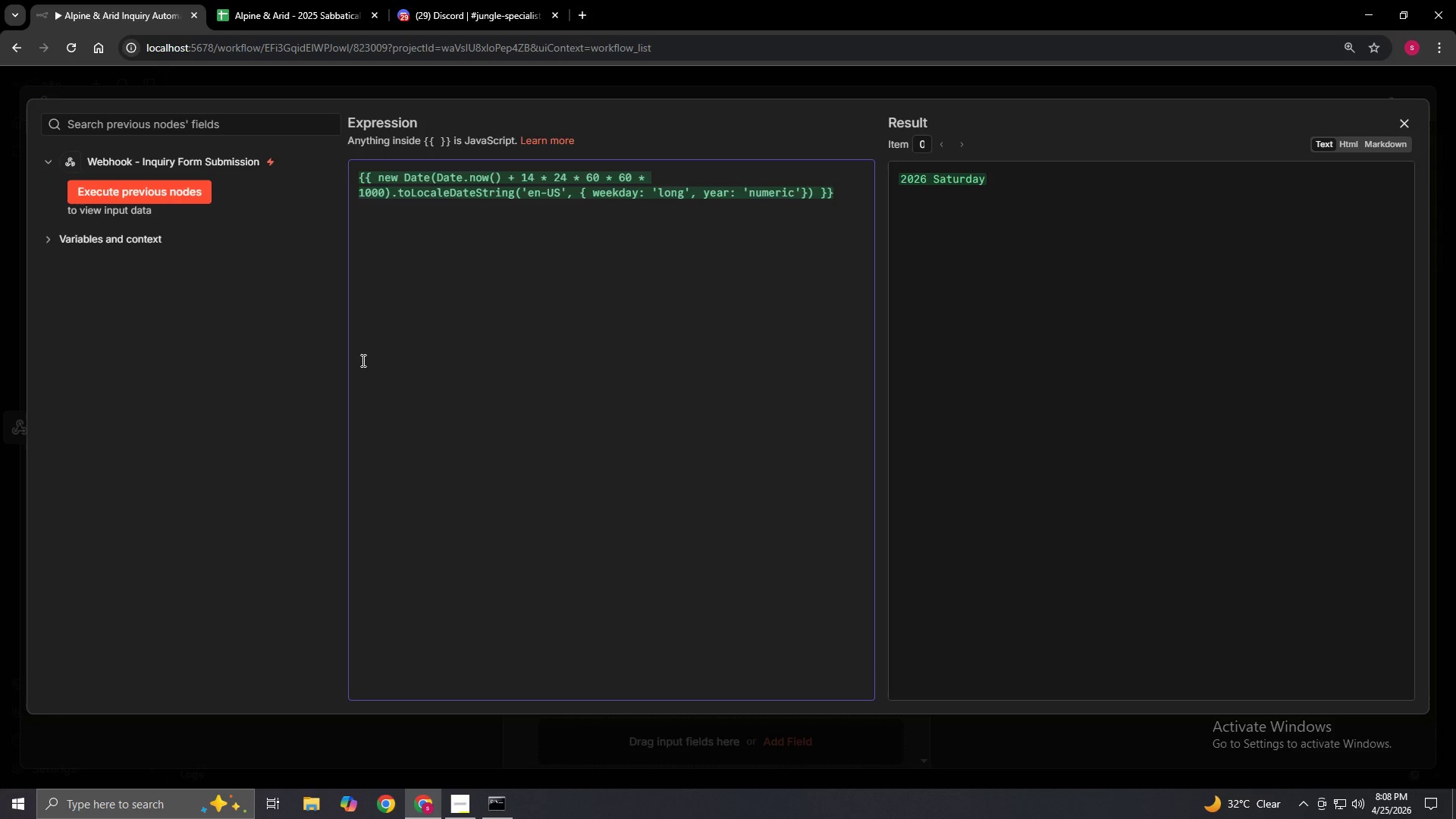 
key(Comma)
 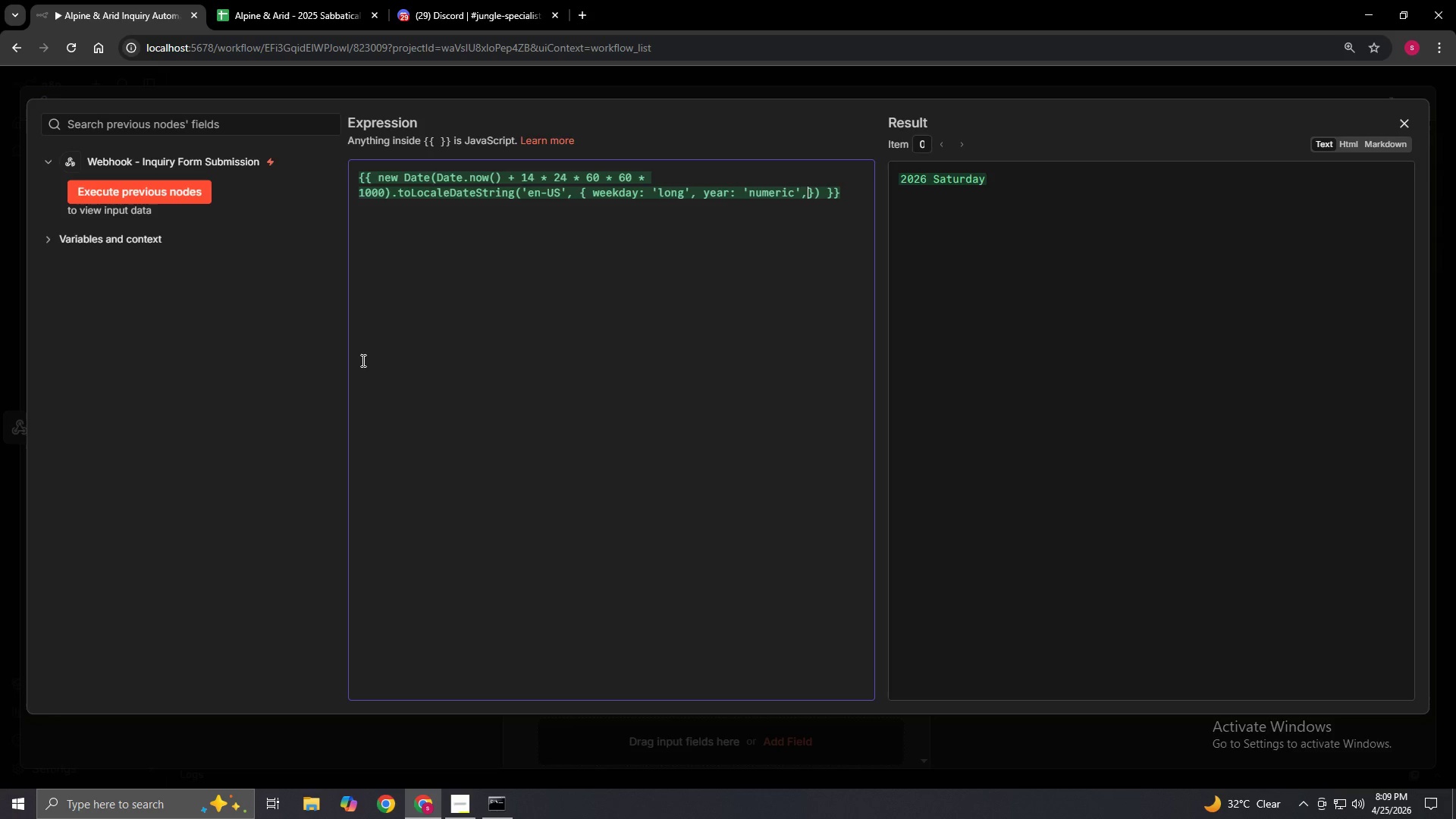 
key(Enter)
 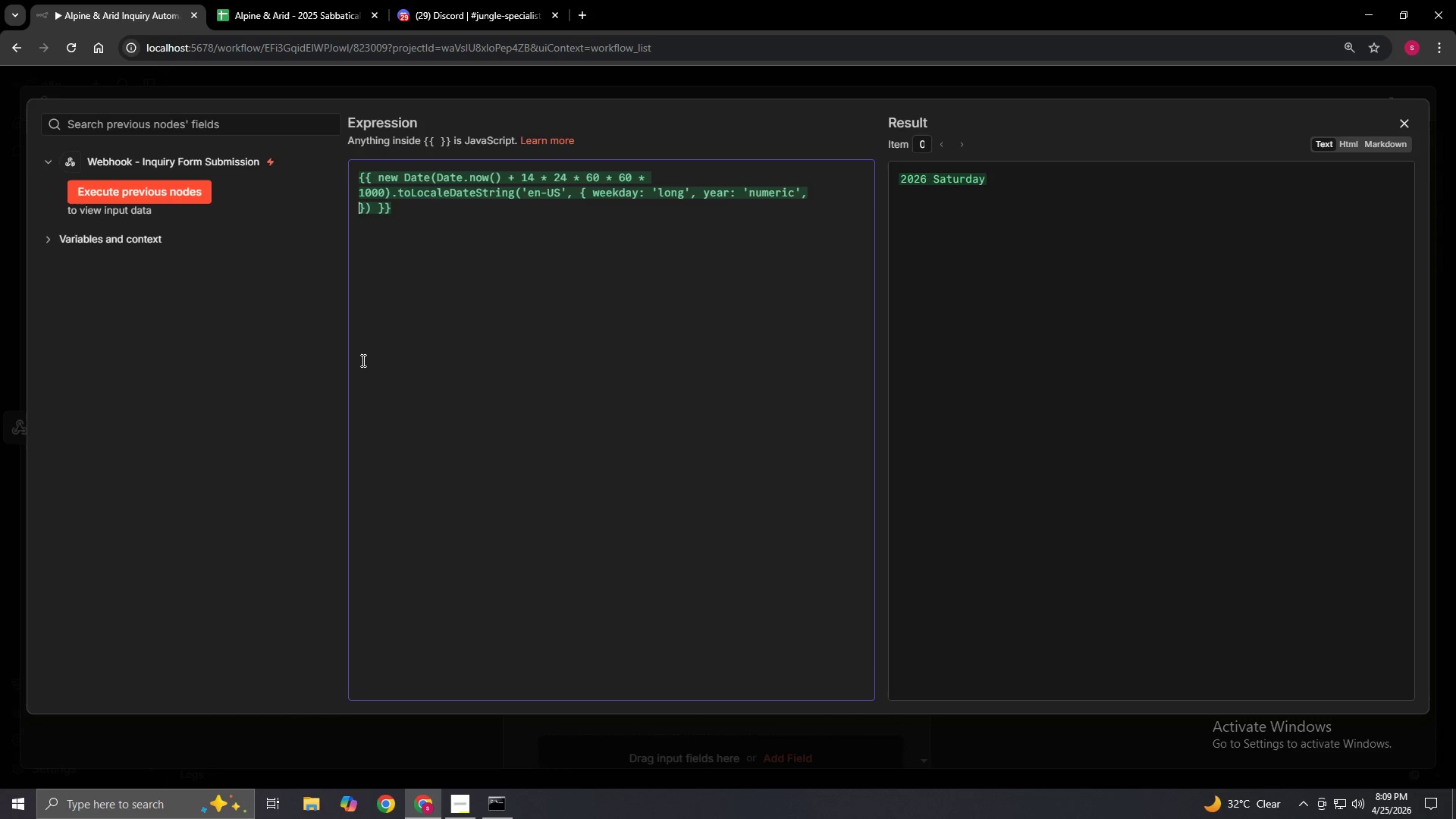 
key(Space)
 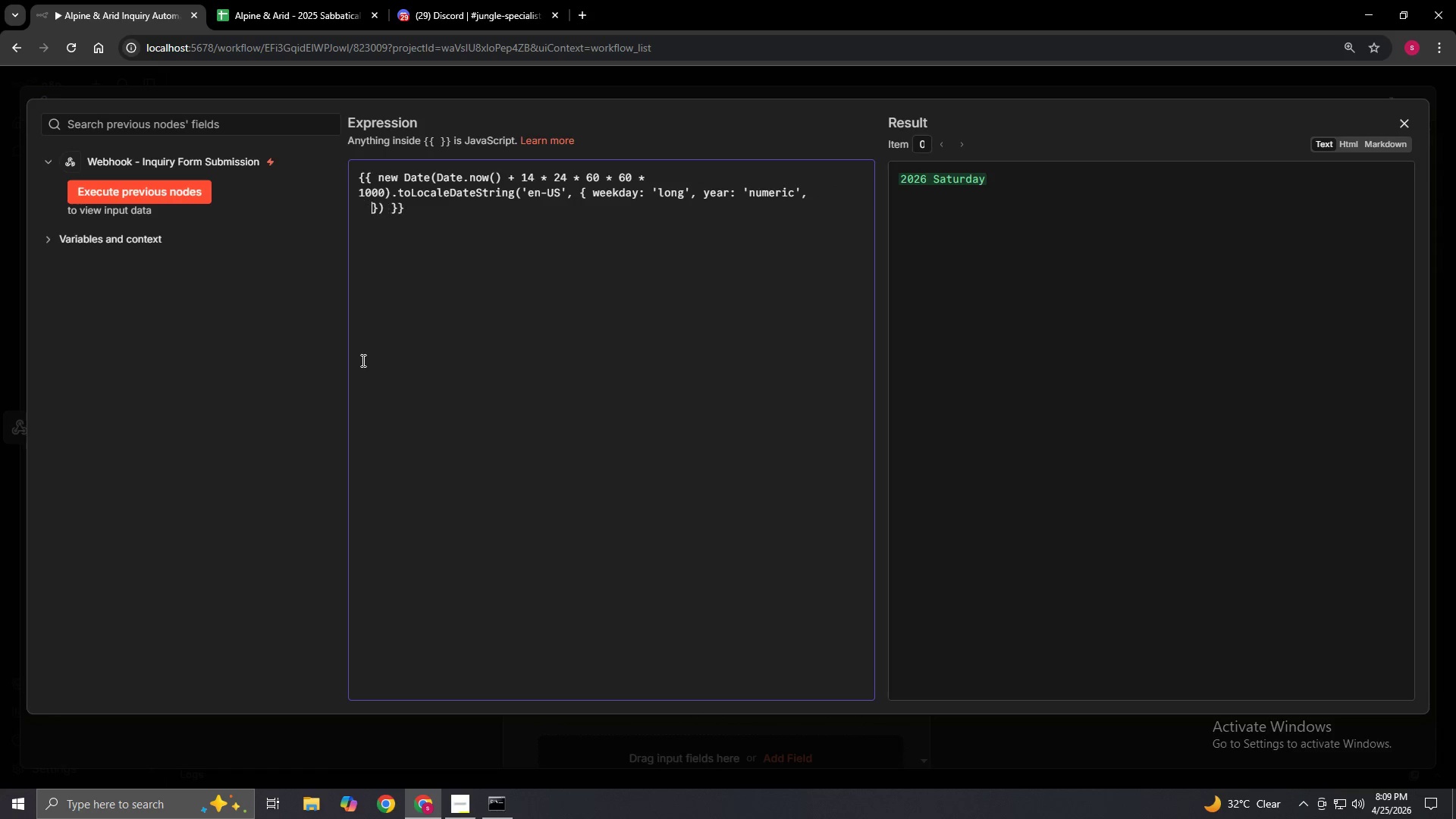 
key(Space)
 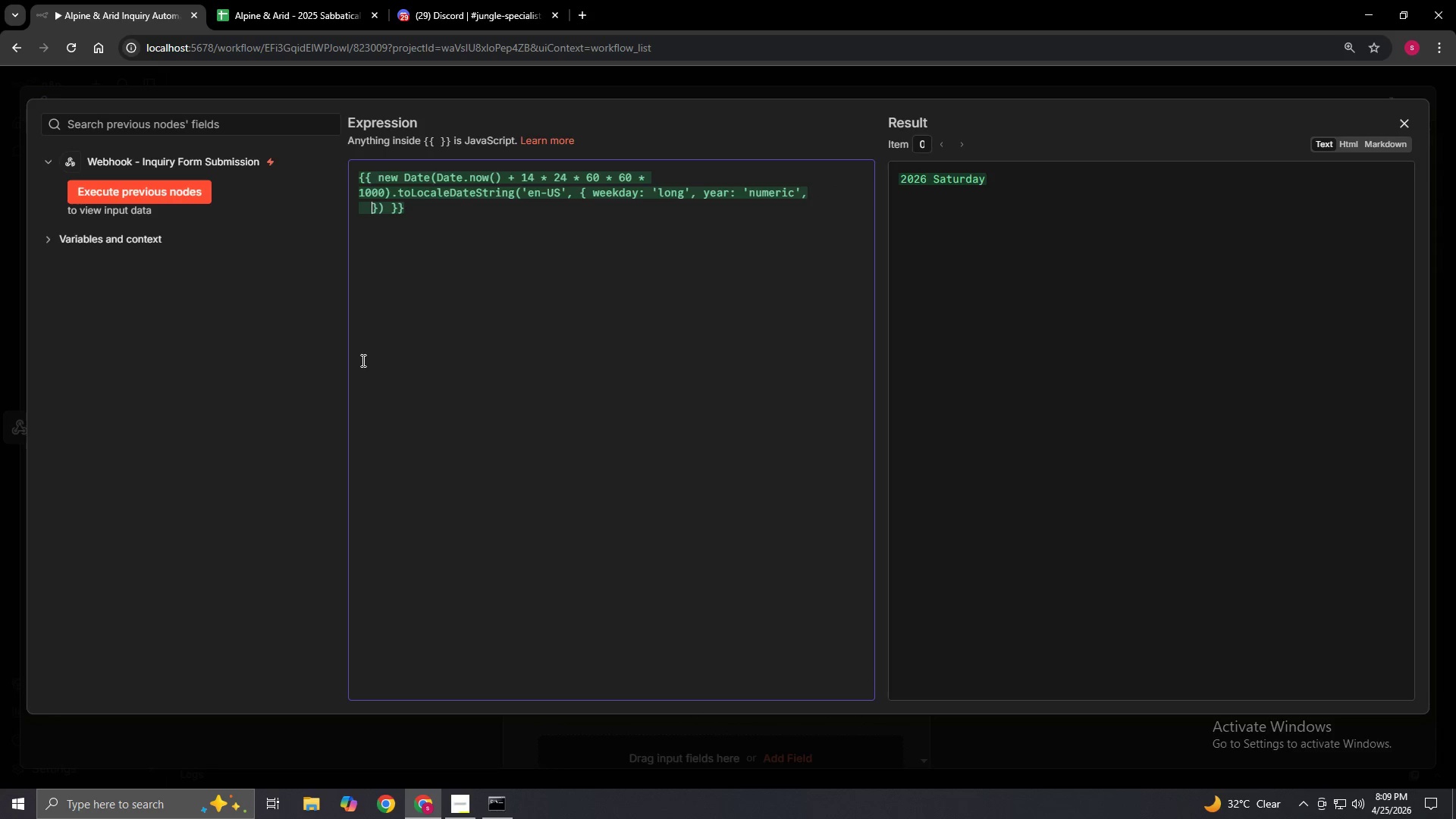 
key(Backspace)
 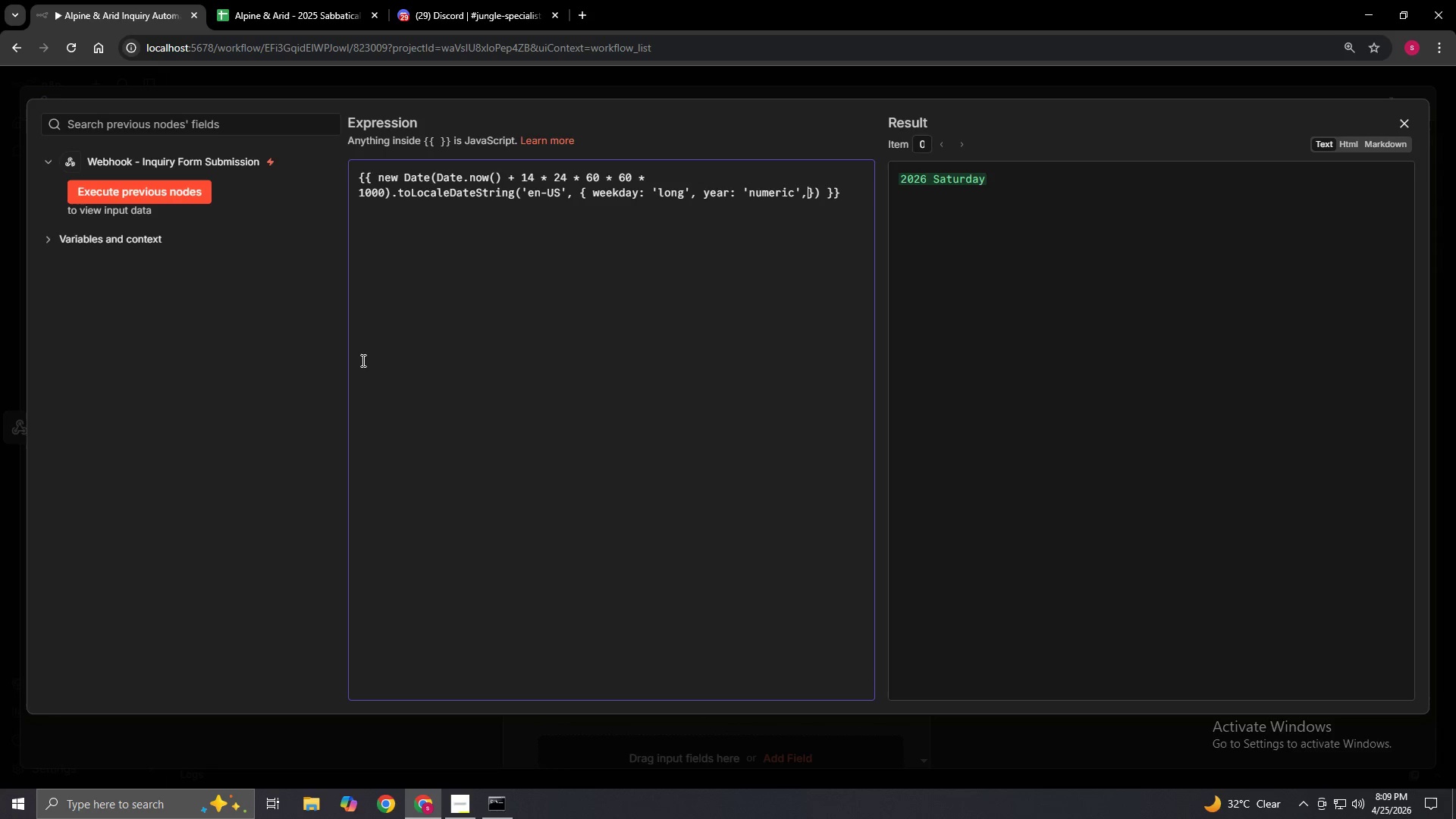 
key(Backspace)
 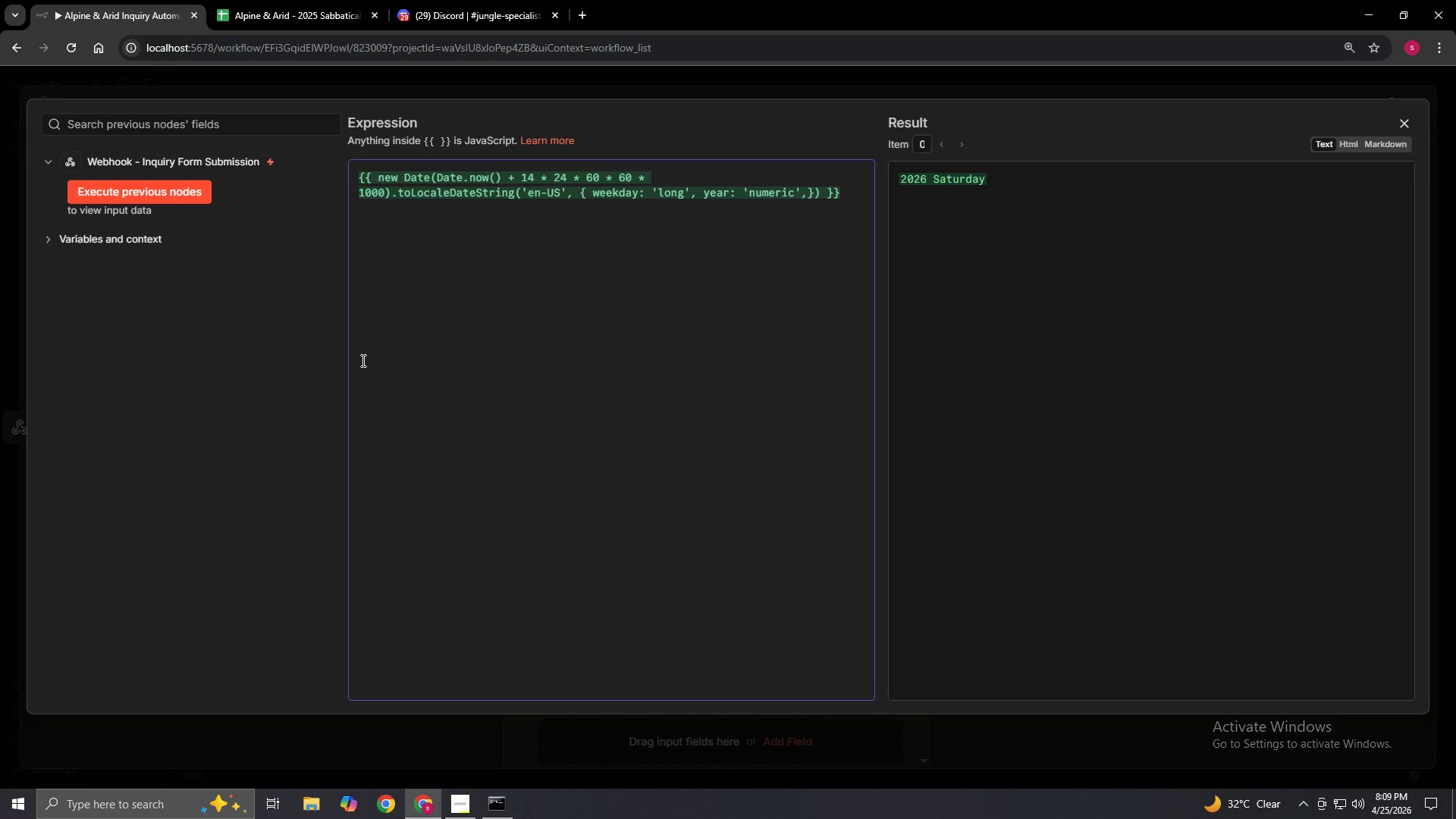 
key(Enter)
 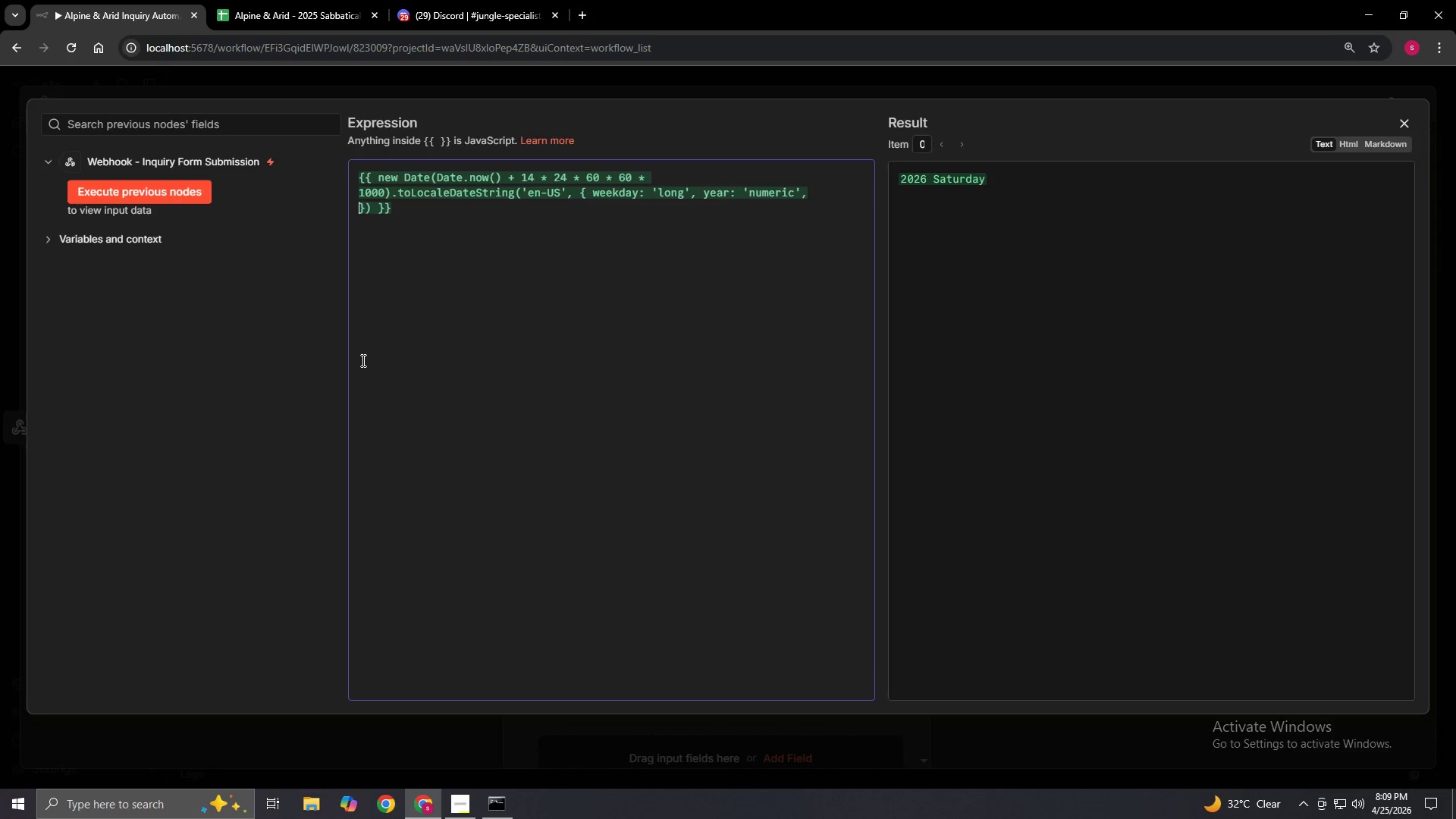 
key(Space)
 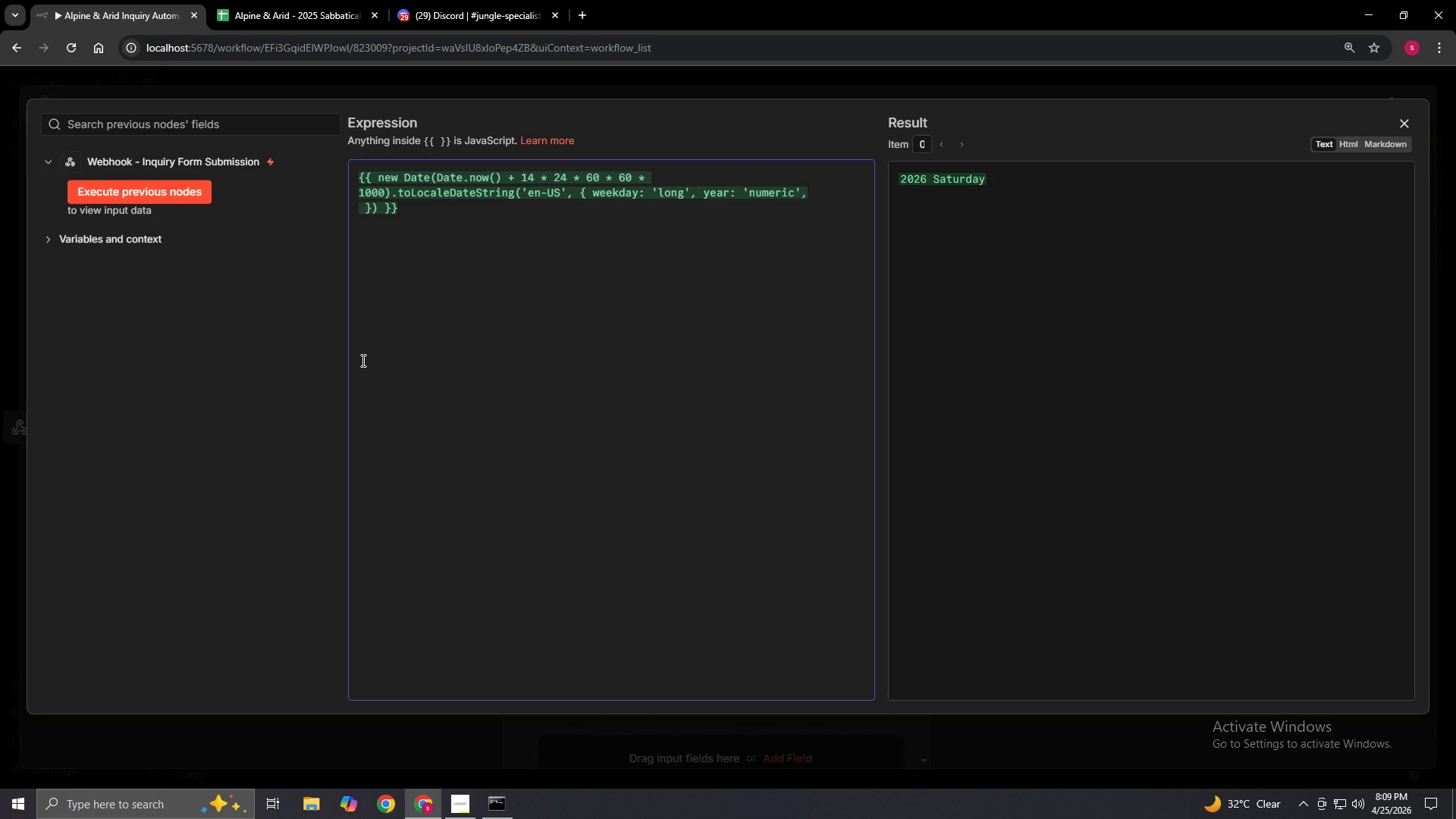 
key(Backspace)
 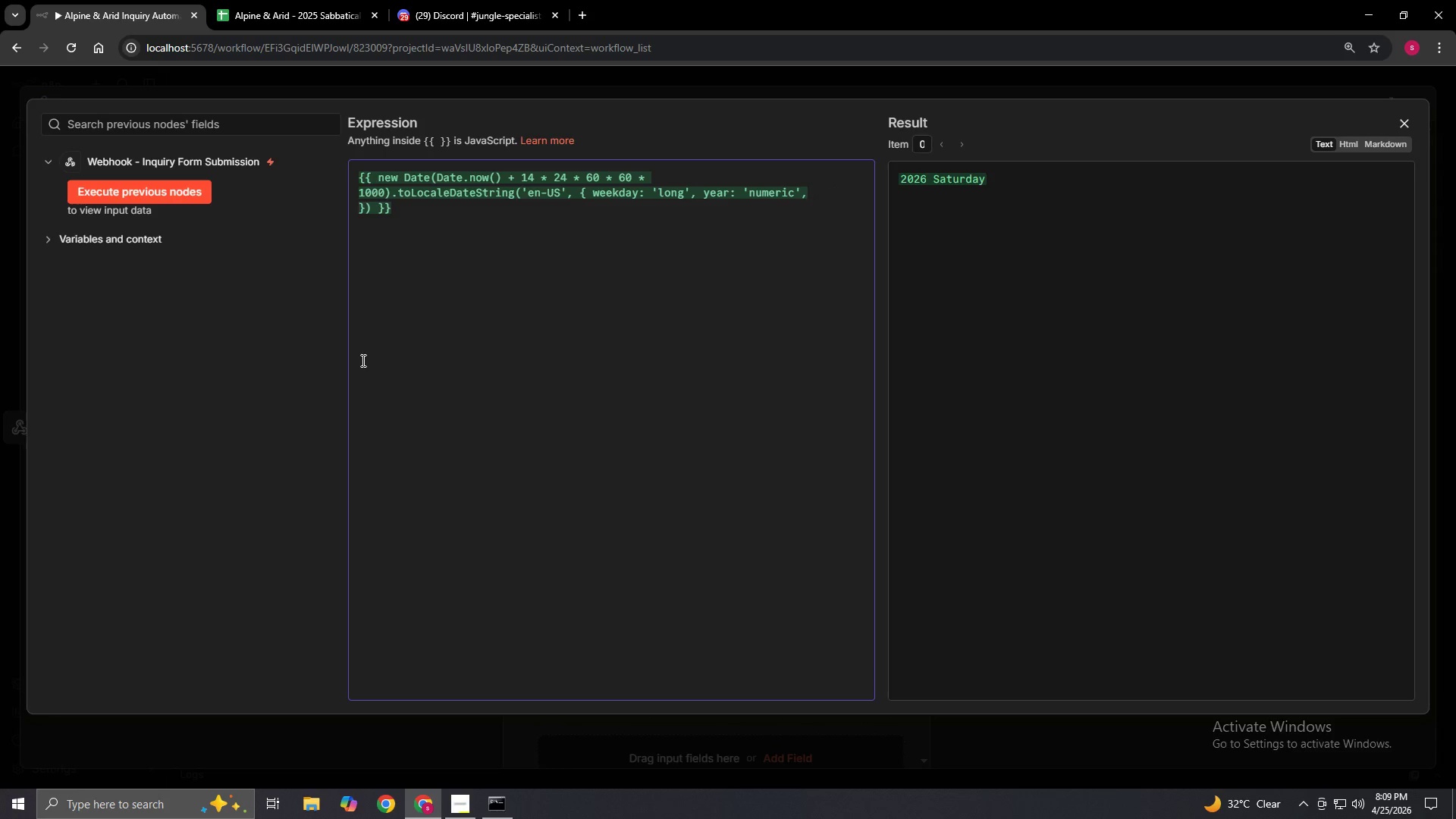 
type(month: 'long",)
key(Backspace)
key(Backspace)
type(', dat)
key(Backspace)
type(y: 'num)
 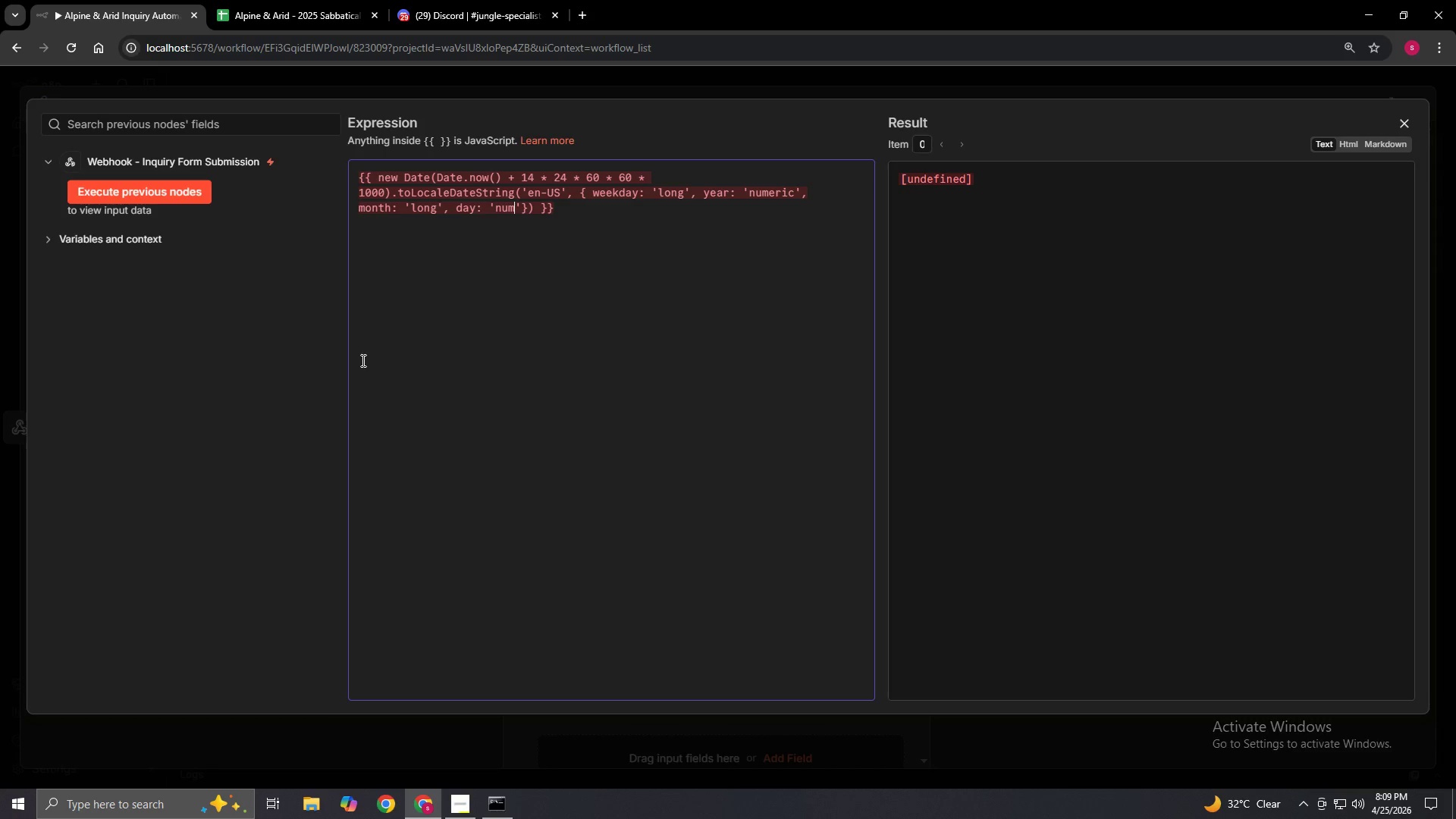 
wait(6.0)
 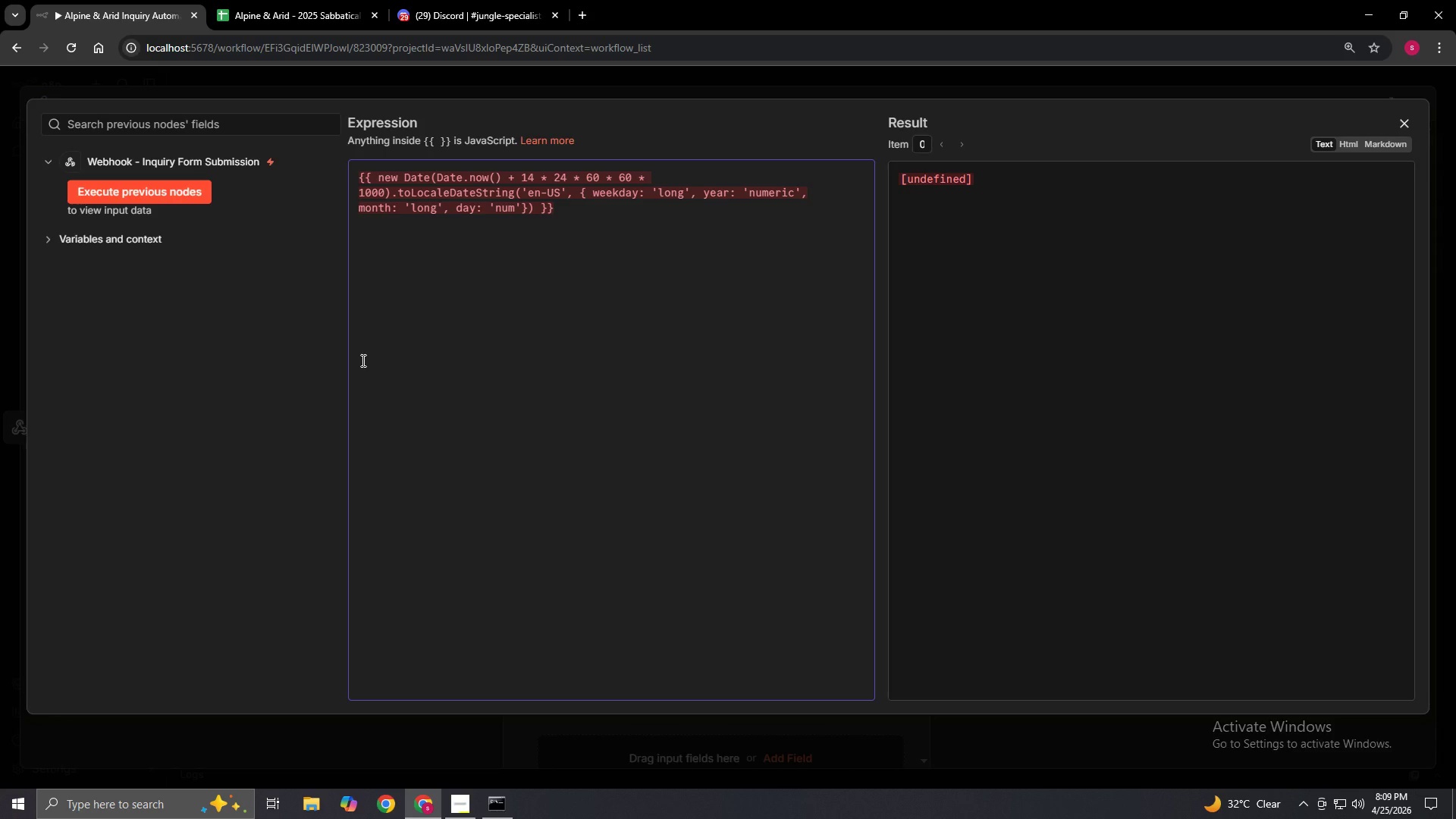 
type(eric)
 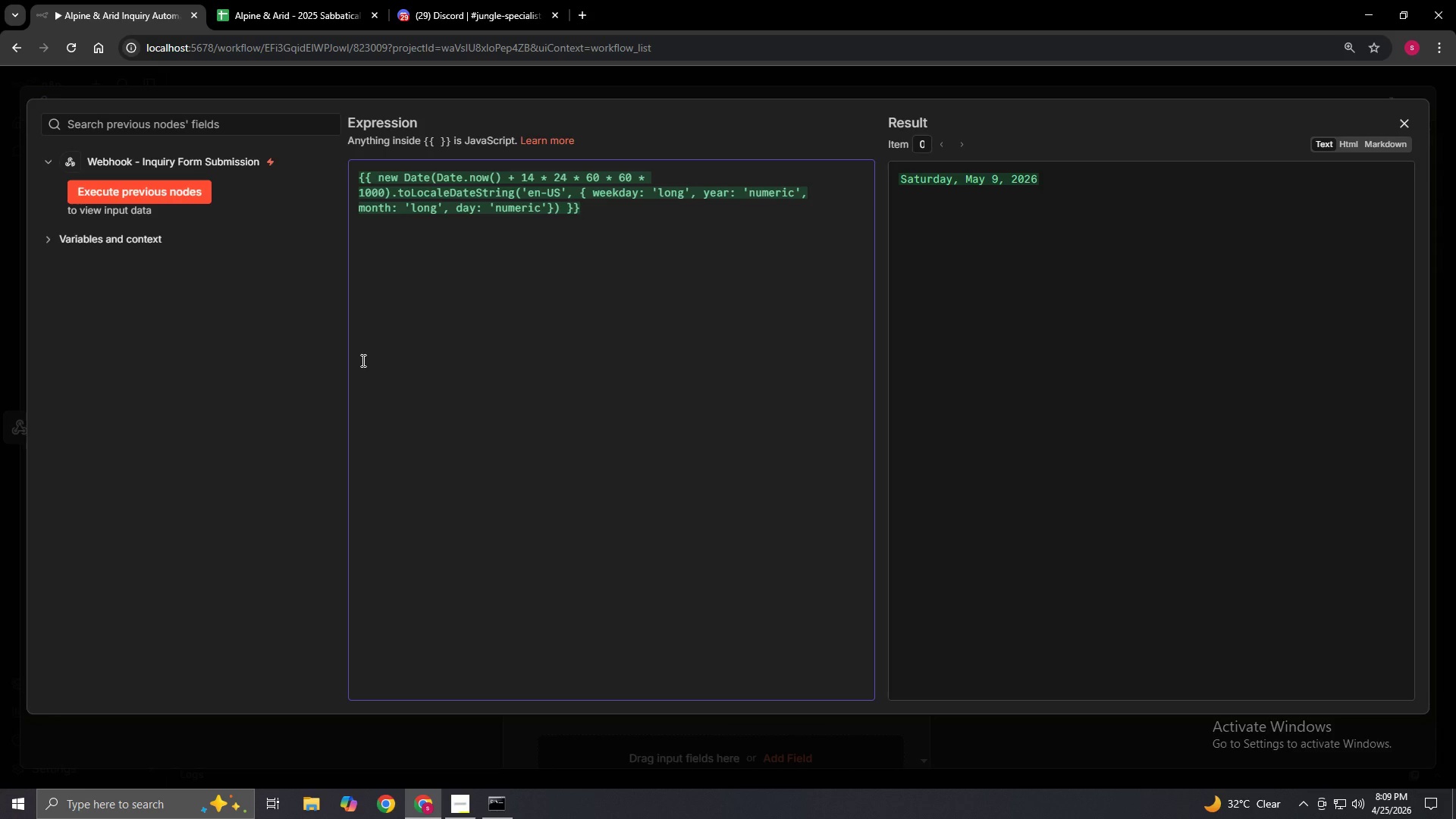 
key(ArrowRight)
 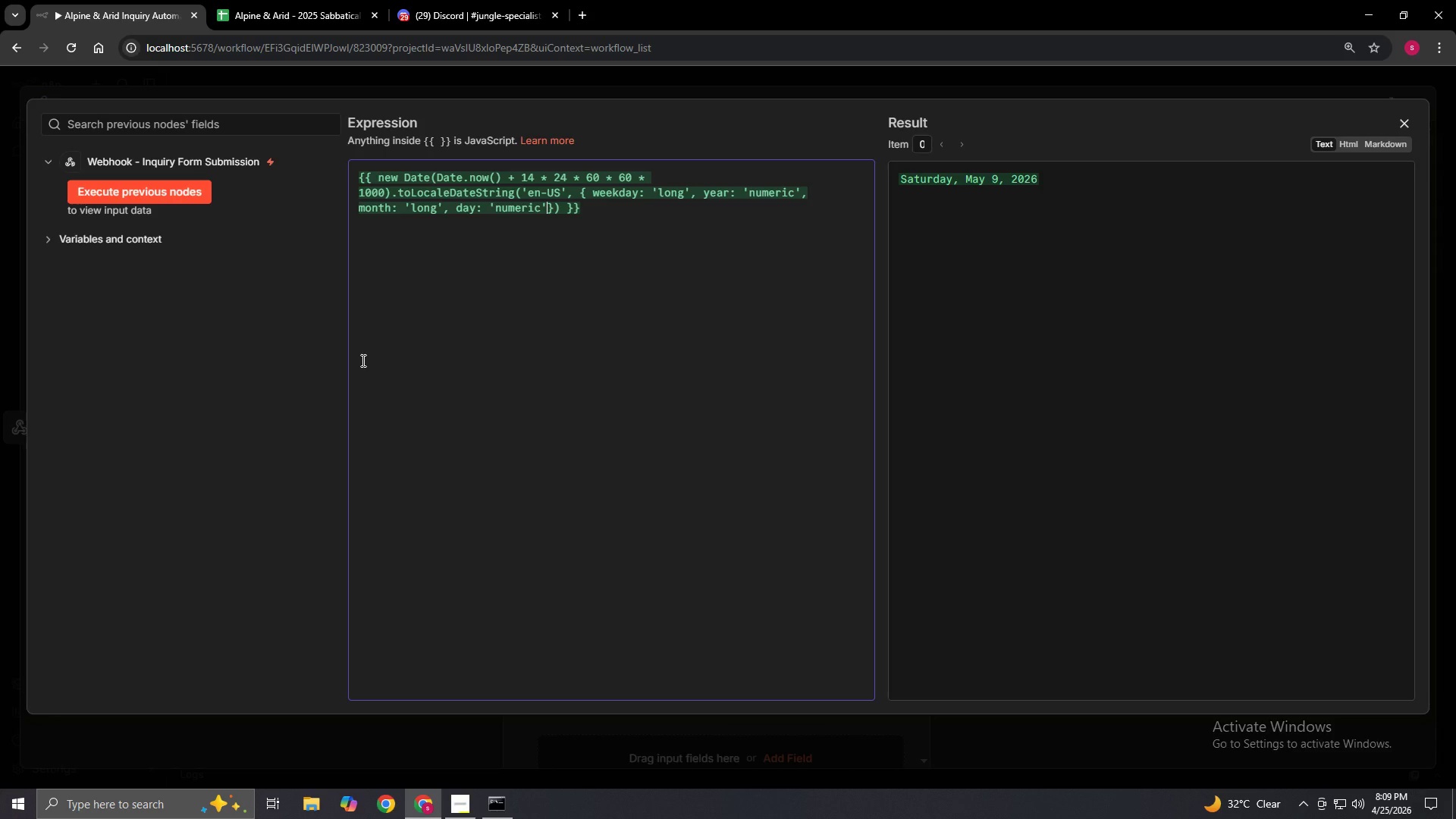 
key(Space)
 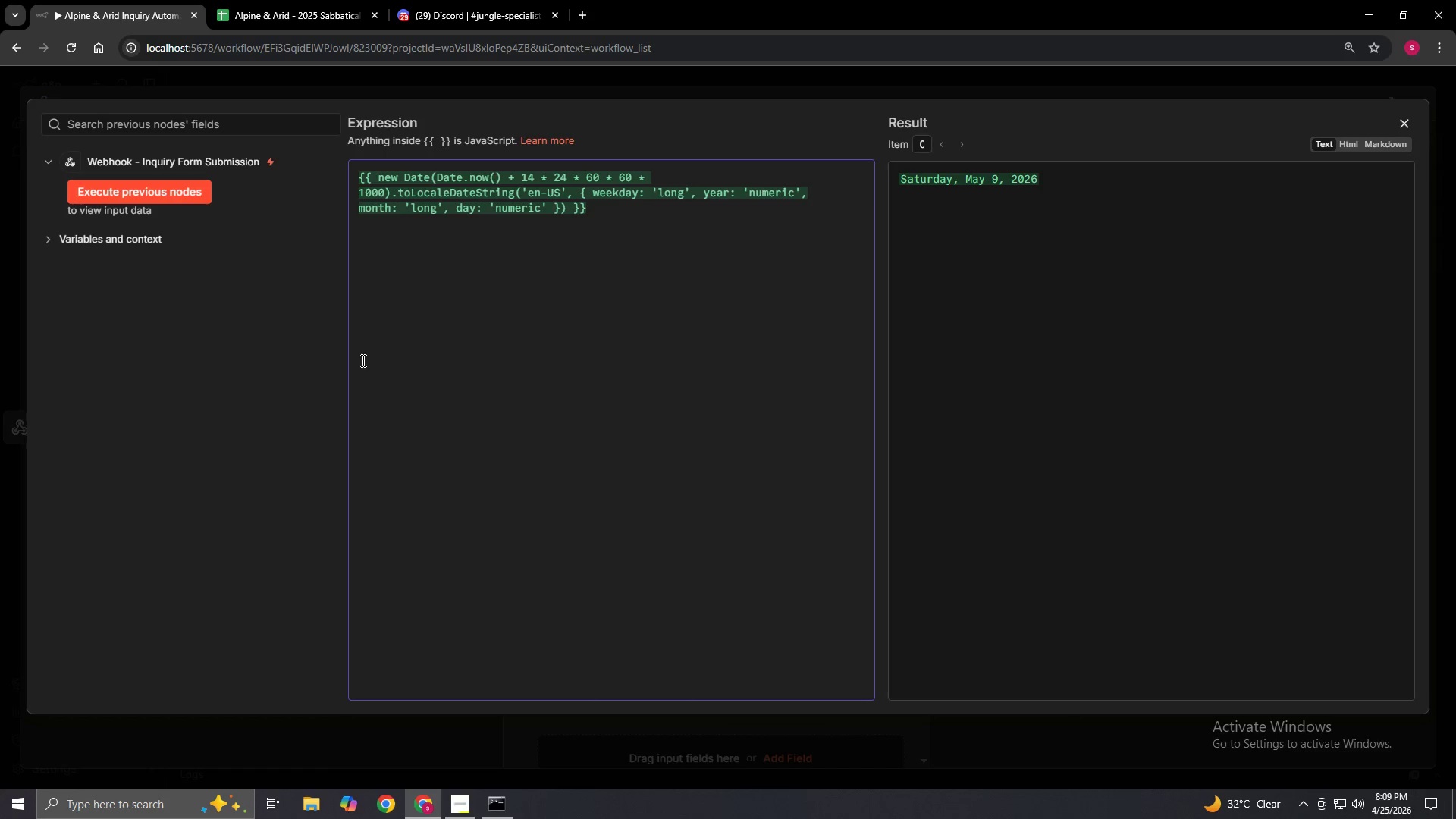 
key(ArrowRight)
 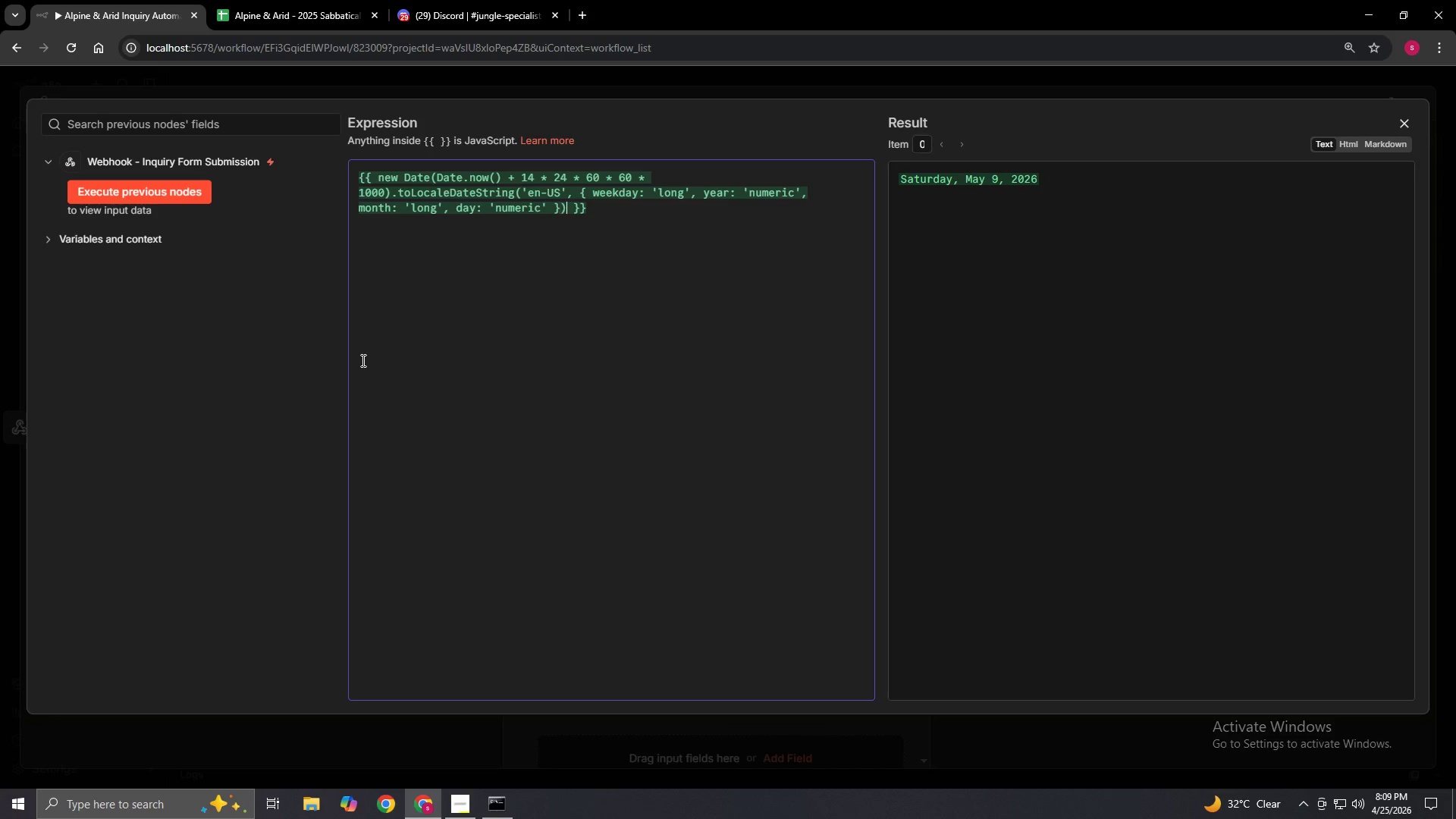 
key(ArrowRight)
 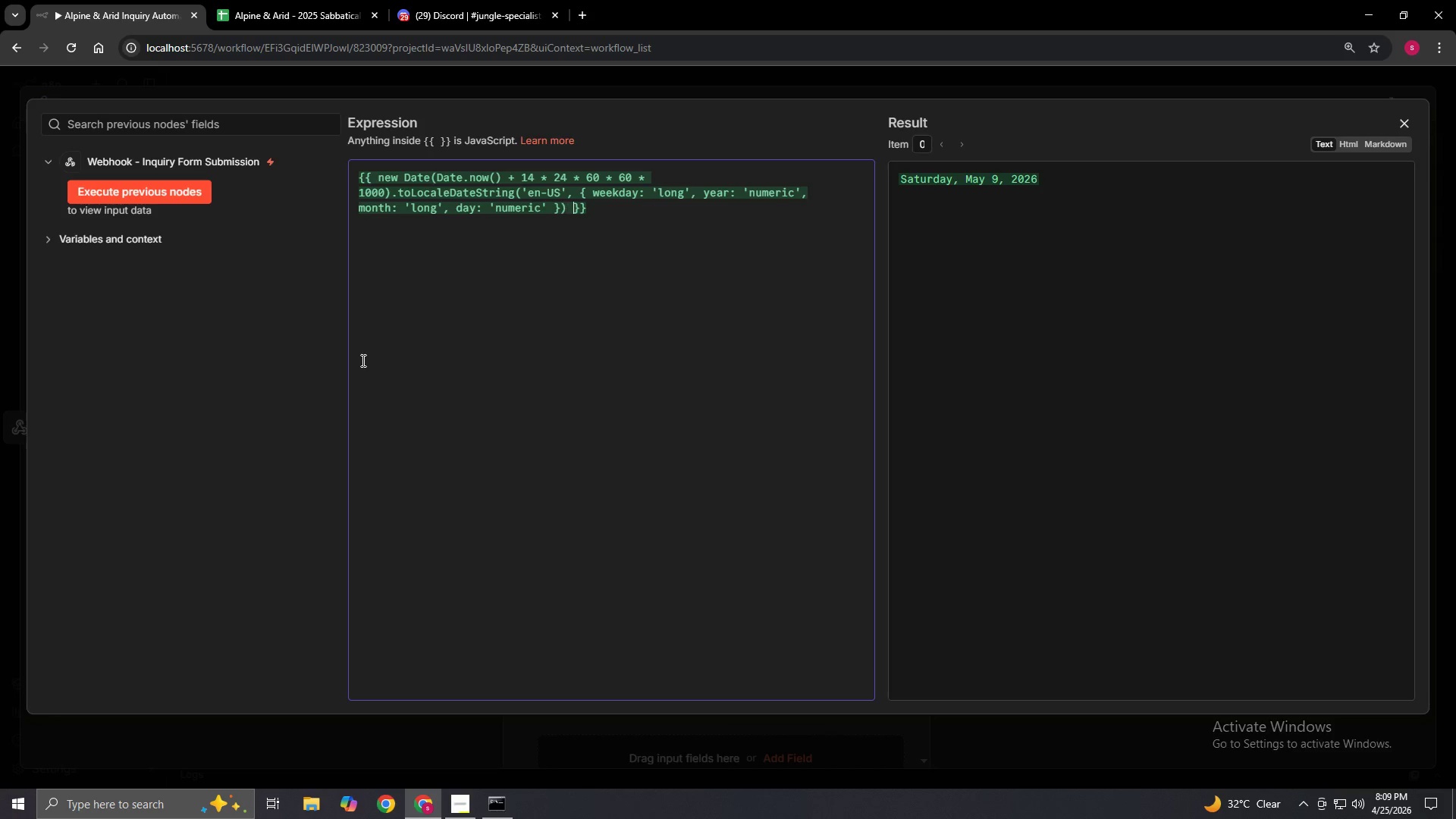 
key(ArrowRight)
 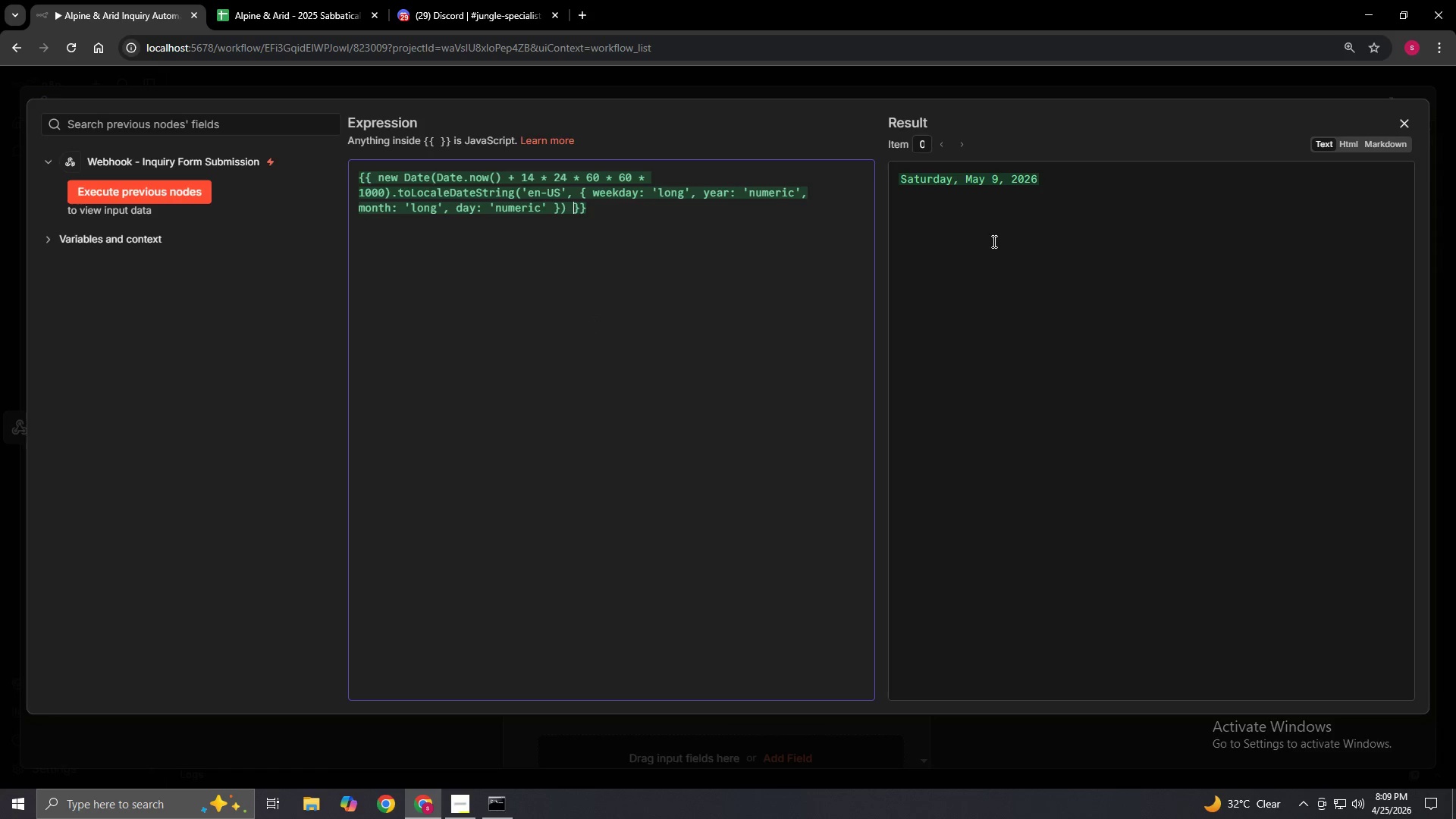 
left_click([1407, 124])
 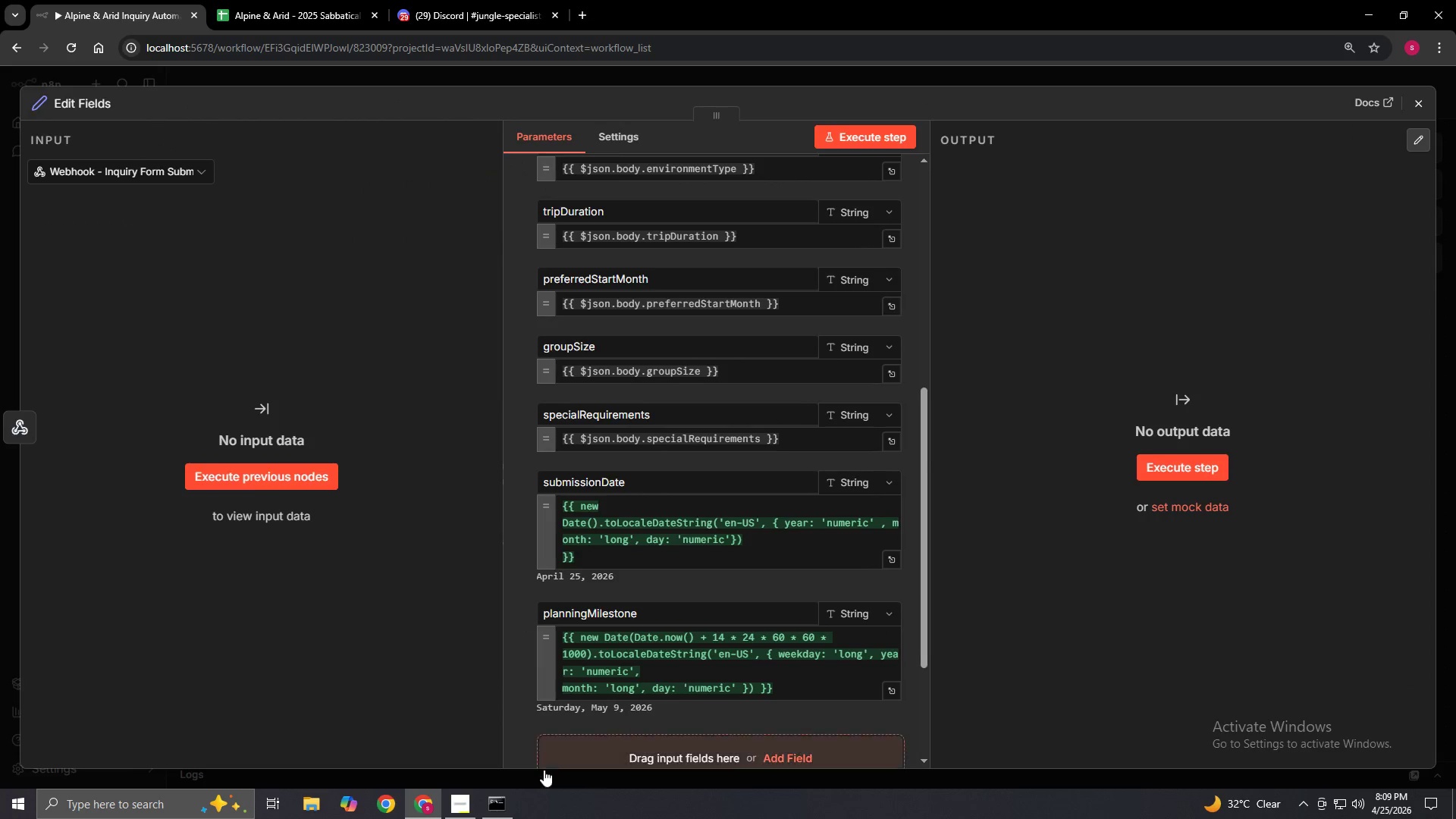 
left_click([468, 802])